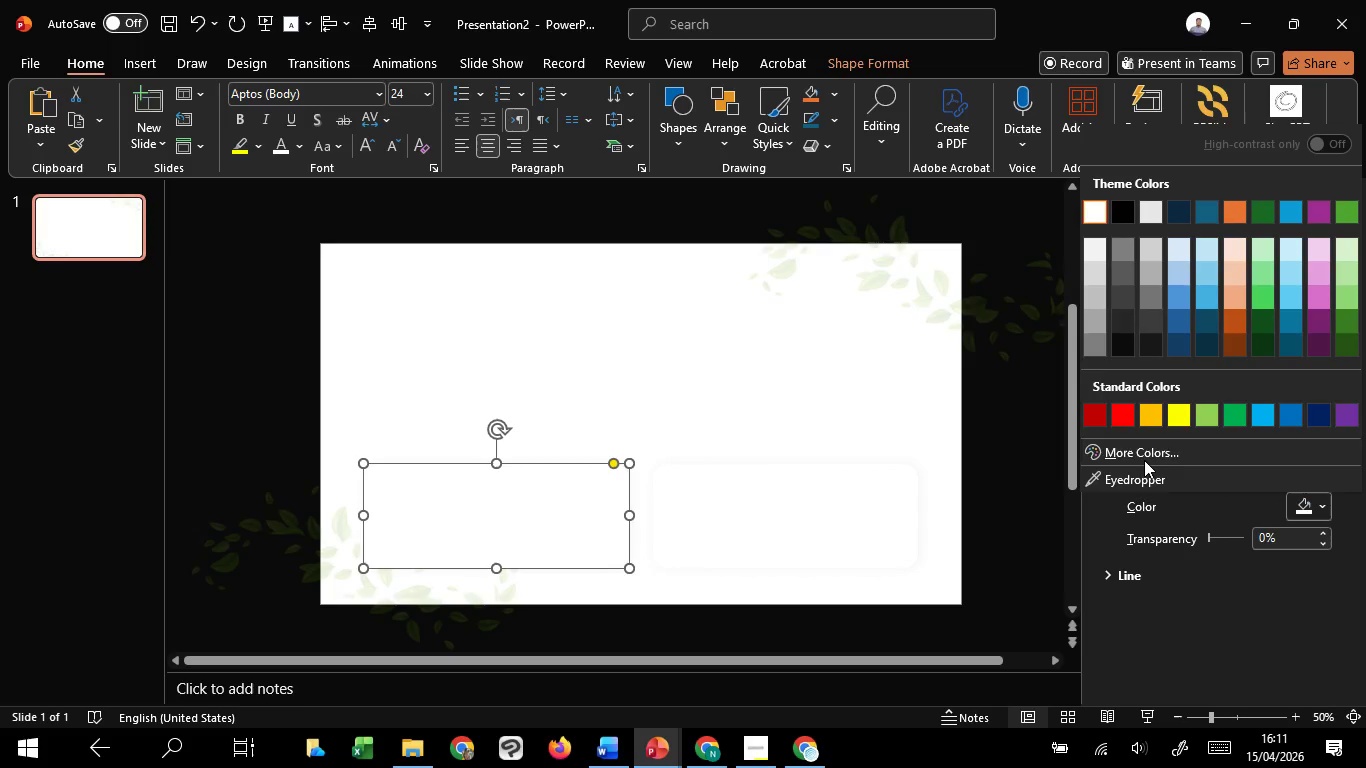 
left_click([1142, 458])
 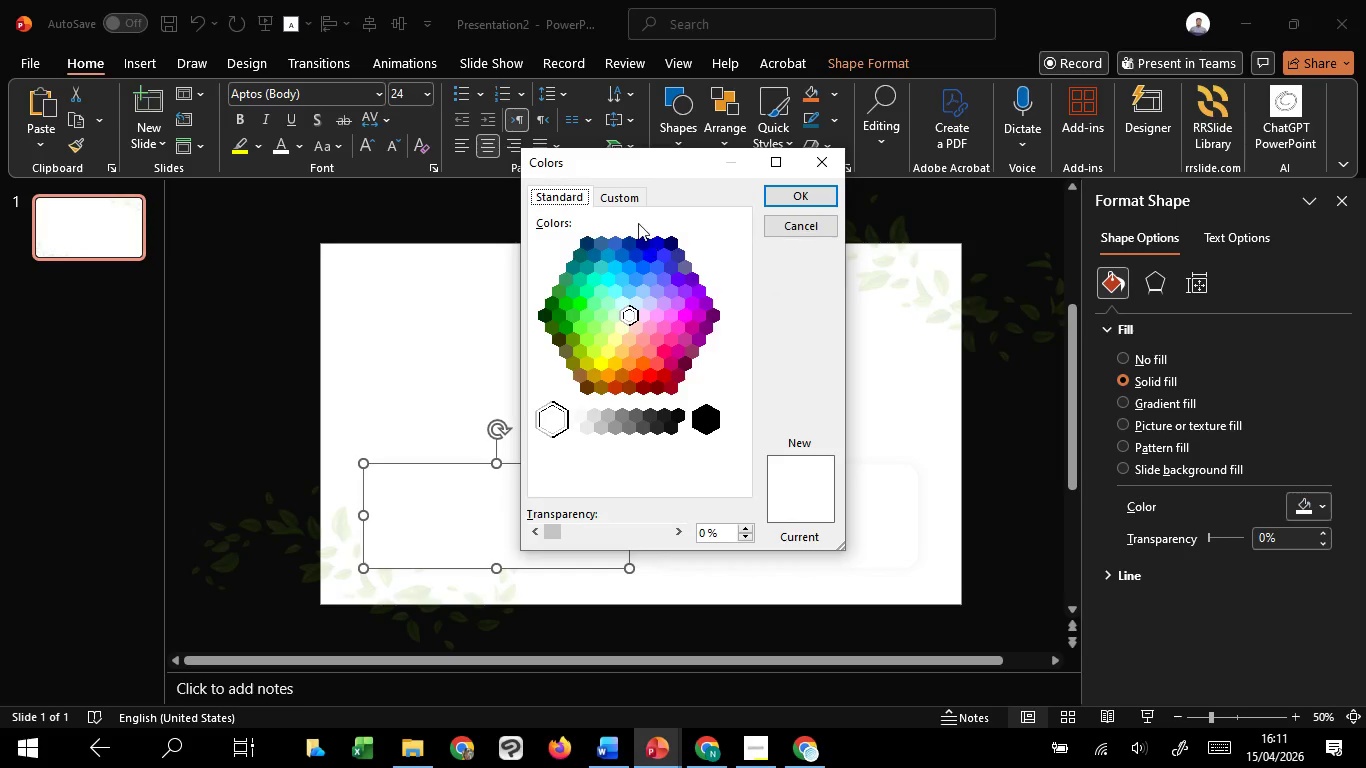 
left_click([630, 193])
 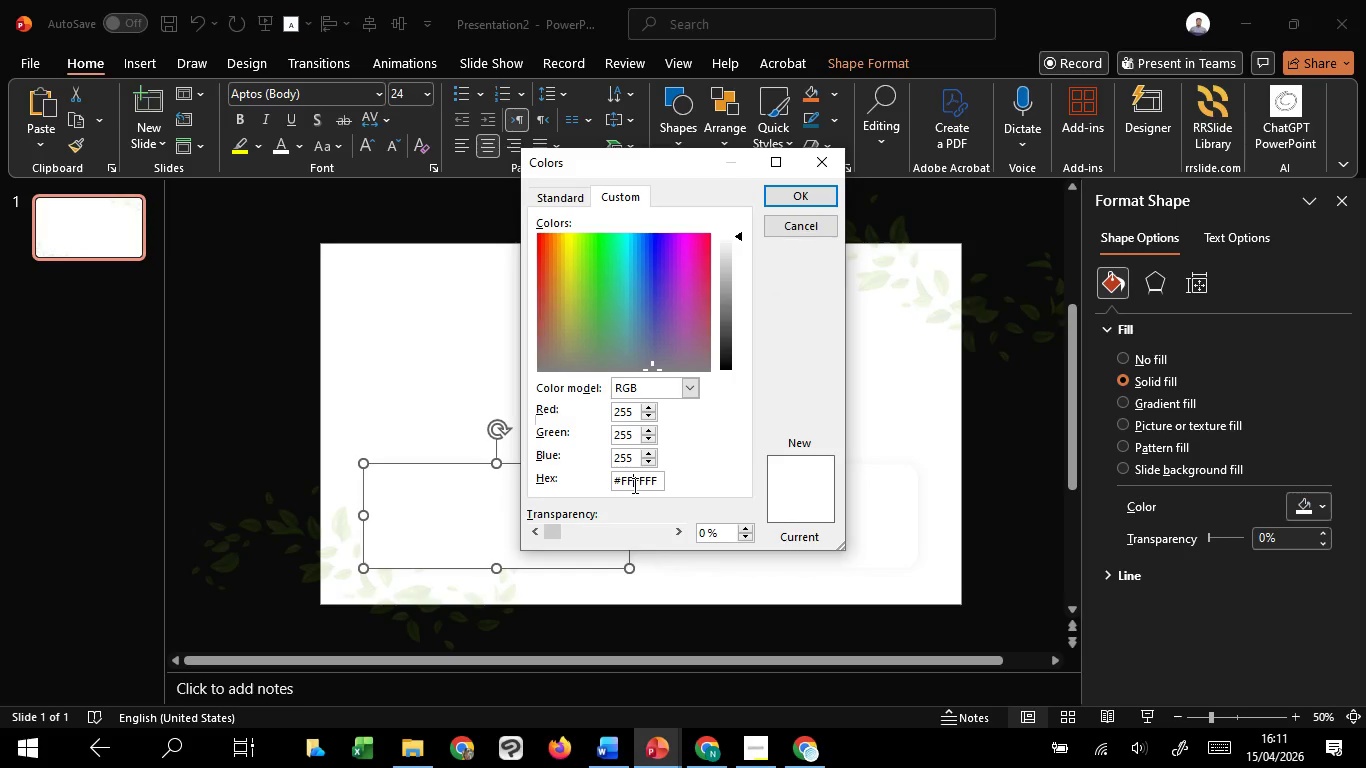 
double_click([633, 485])
 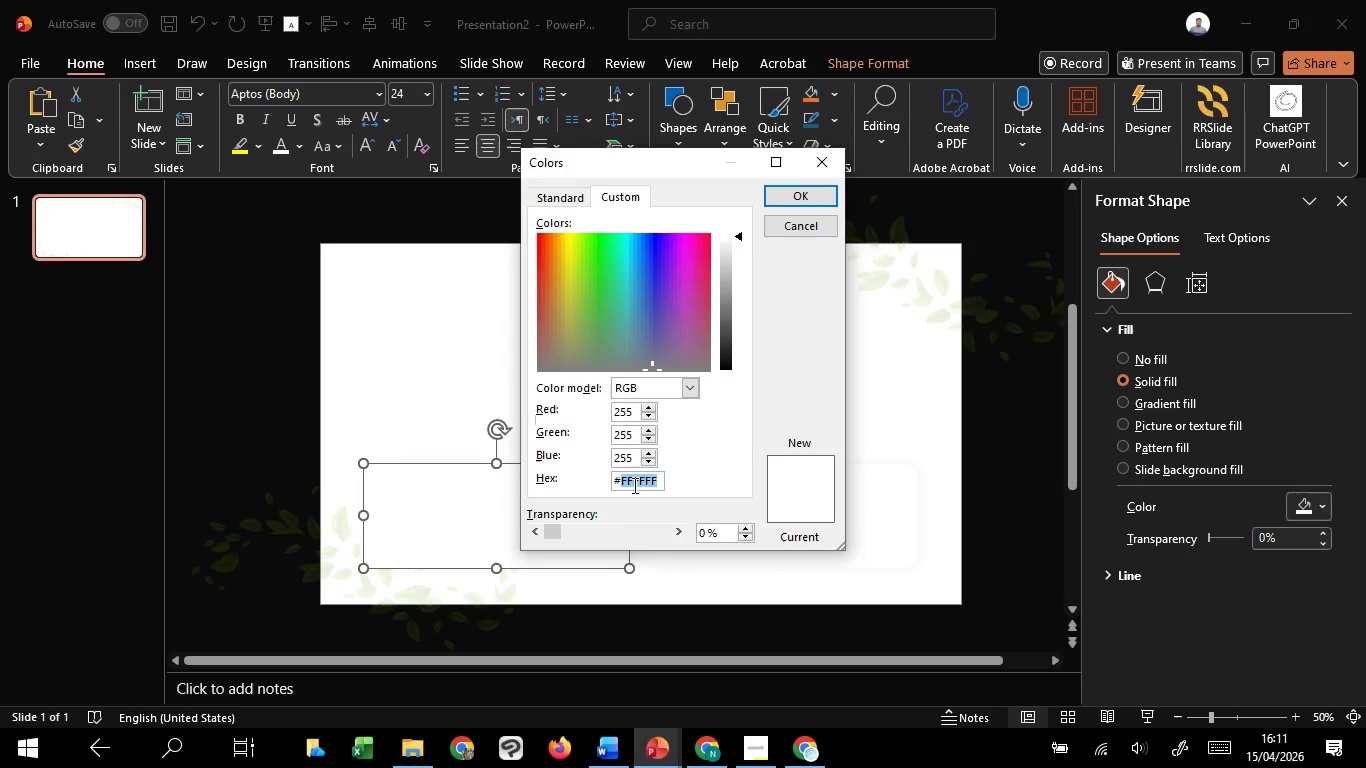 
key(Control+V)
 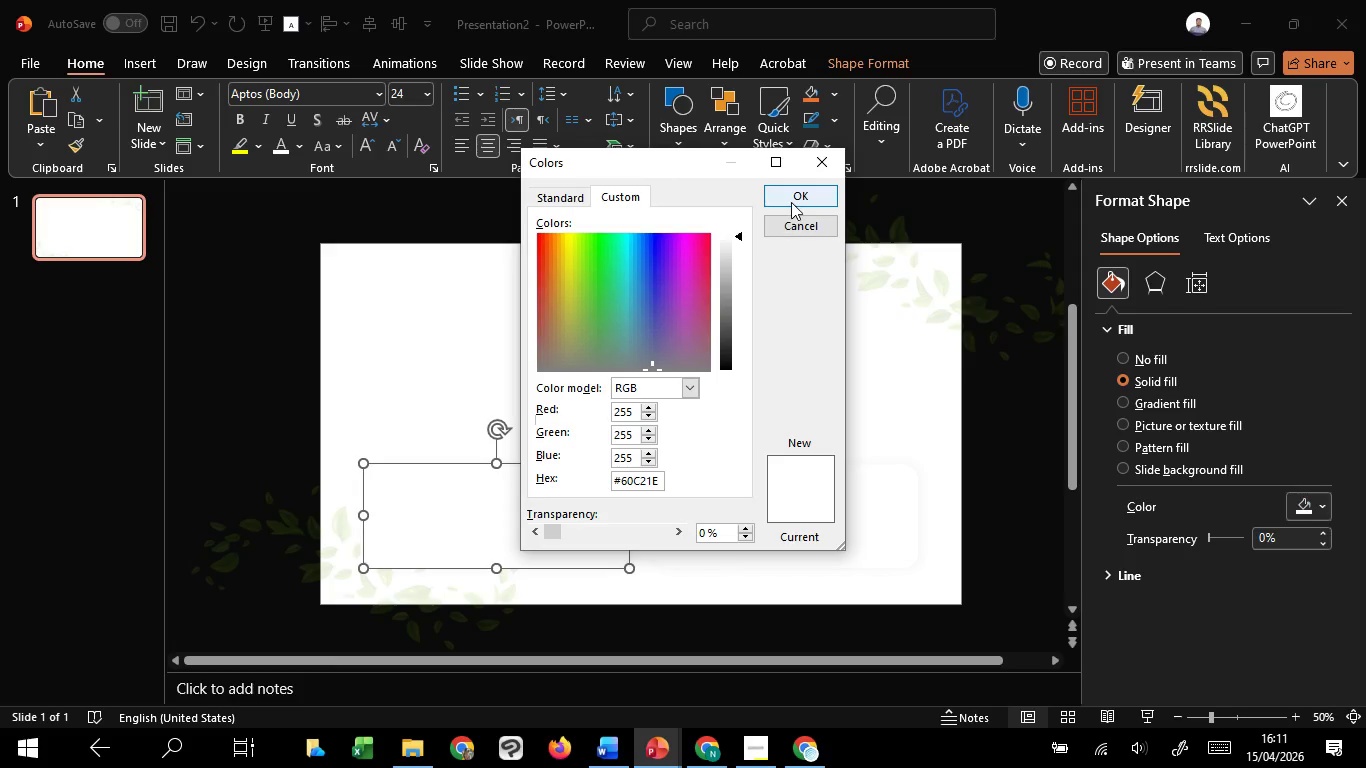 
left_click([791, 202])
 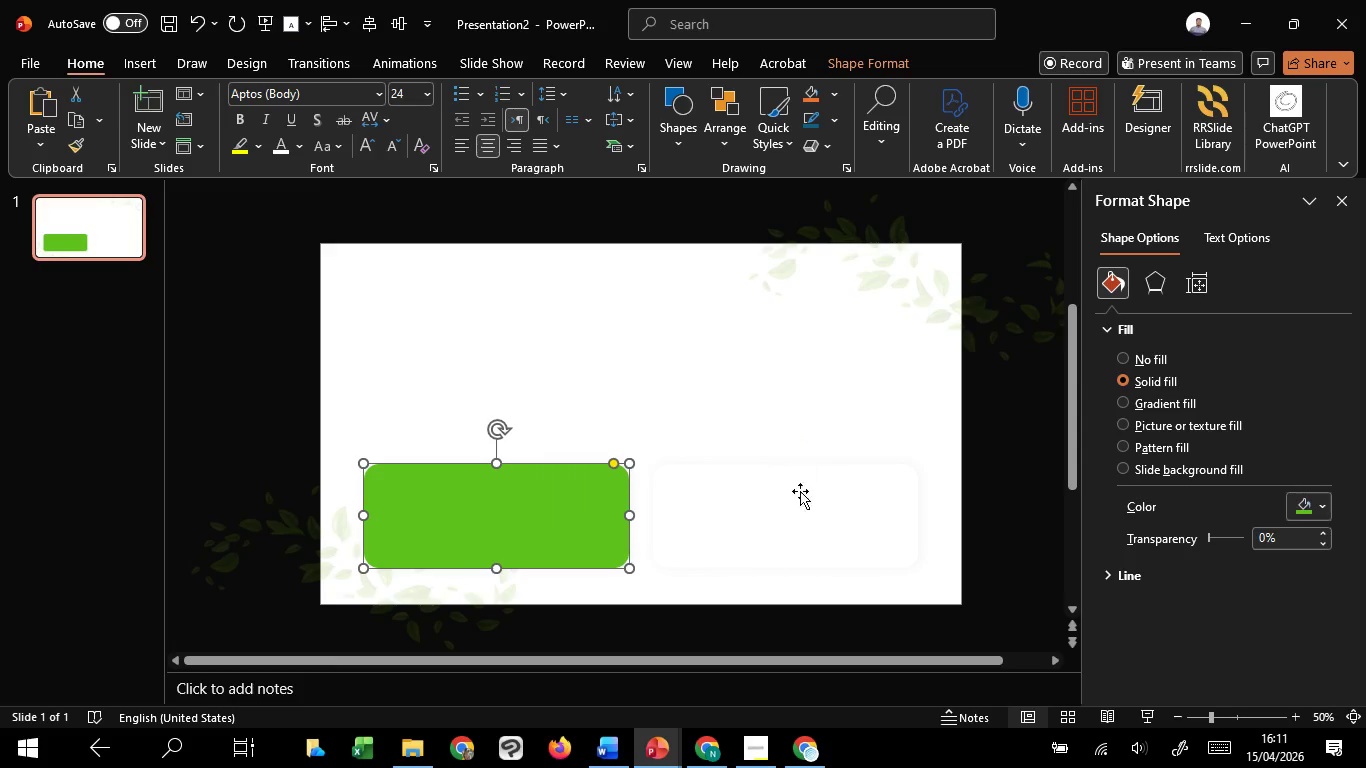 
left_click([799, 501])
 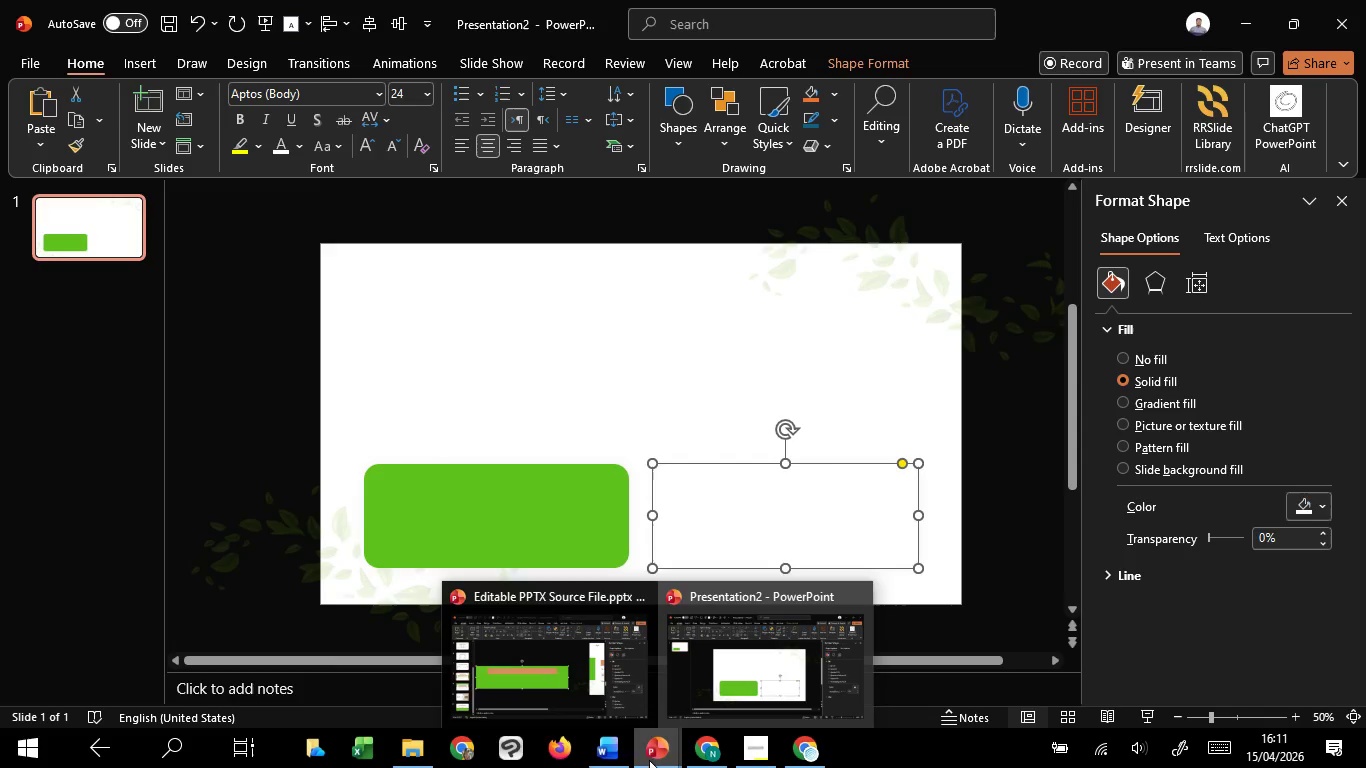 
left_click([561, 688])
 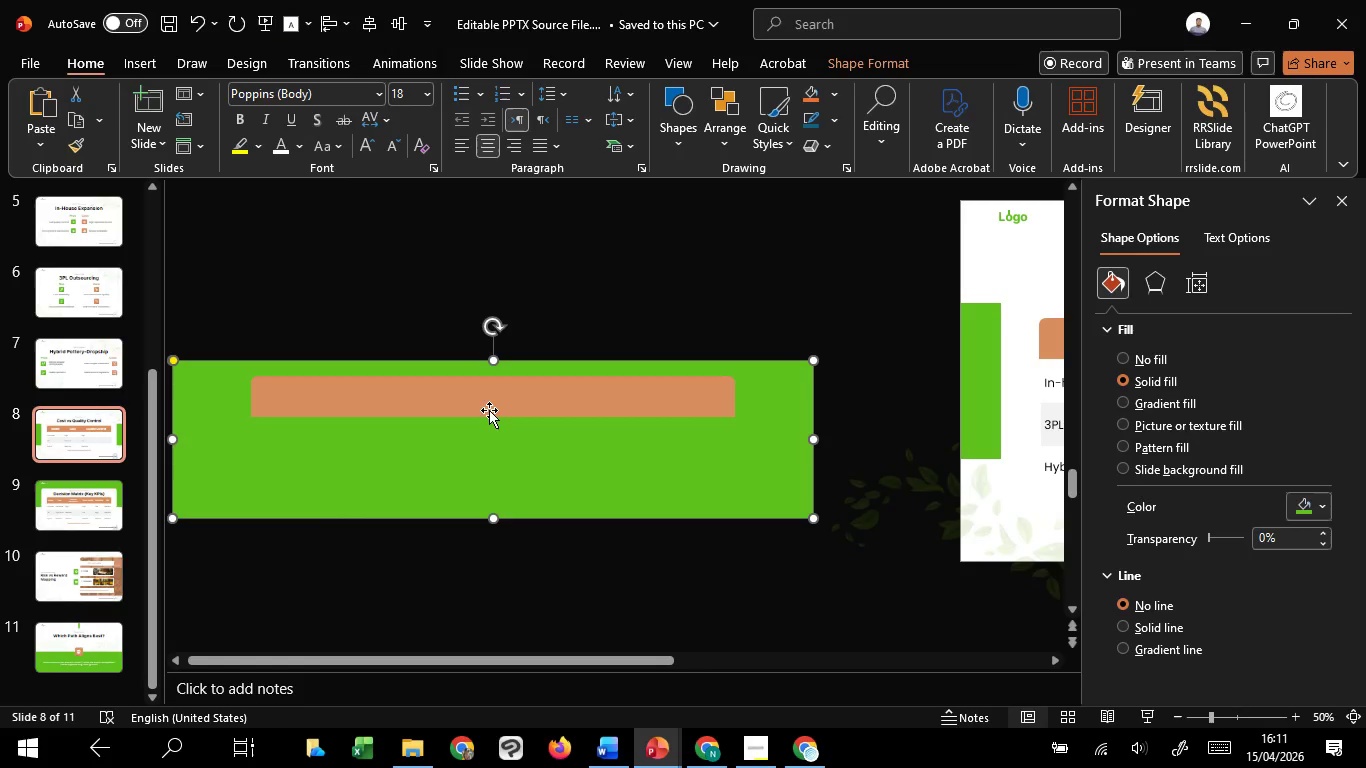 
left_click([489, 410])
 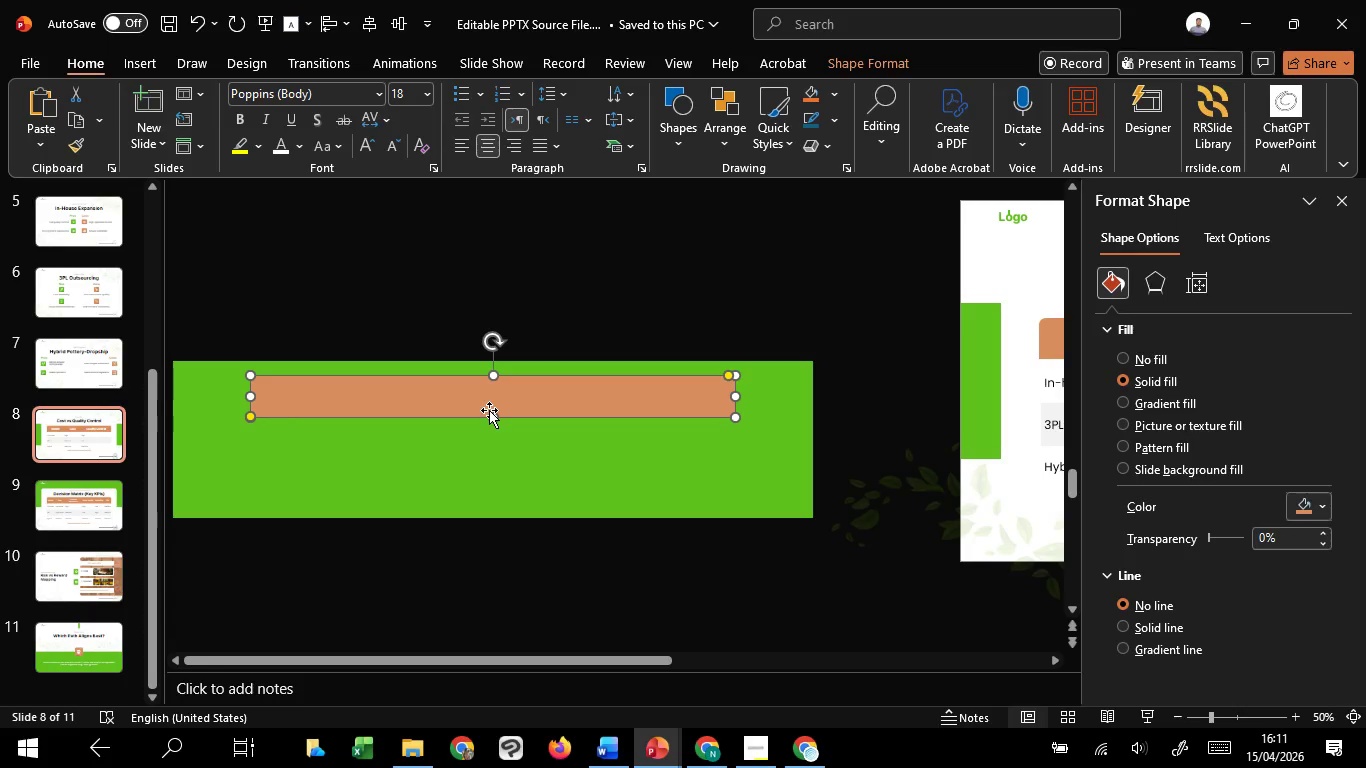 
wait(8.98)
 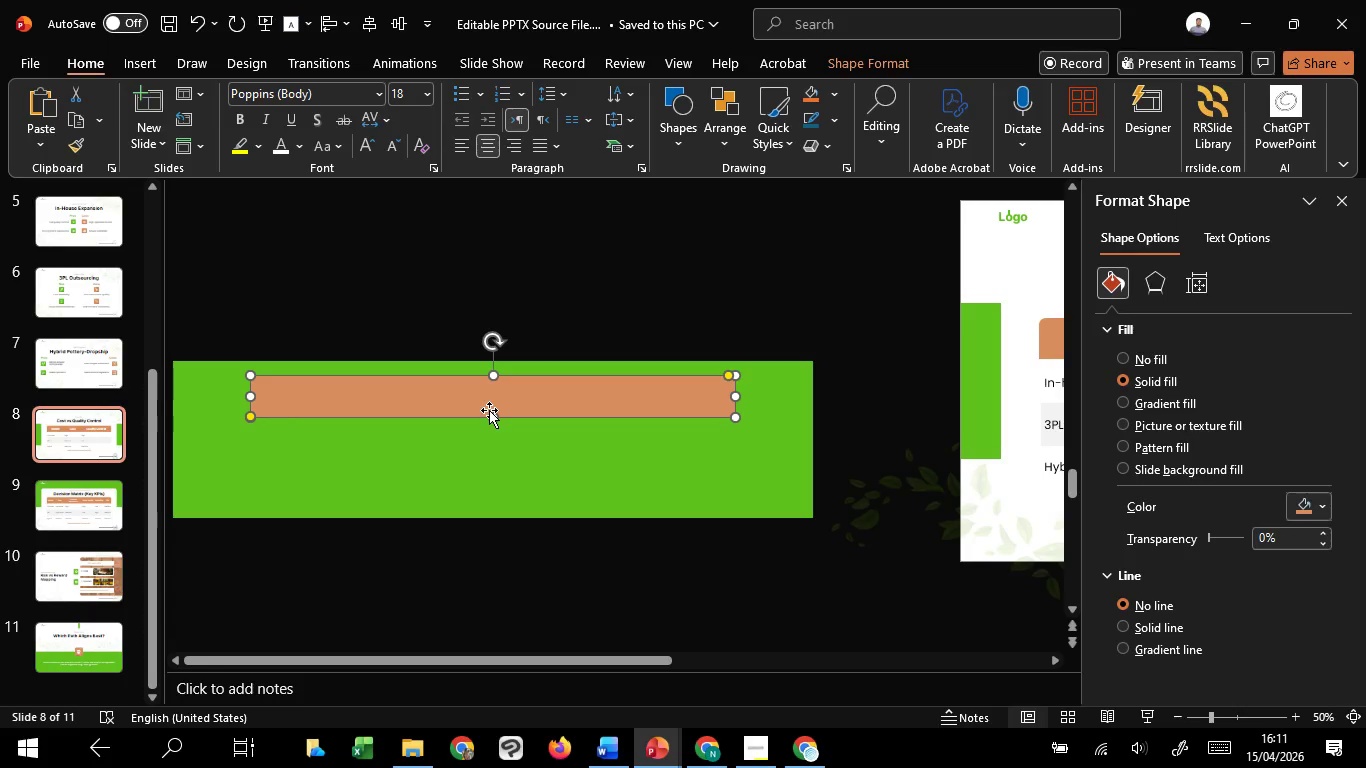 
left_click([1295, 499])
 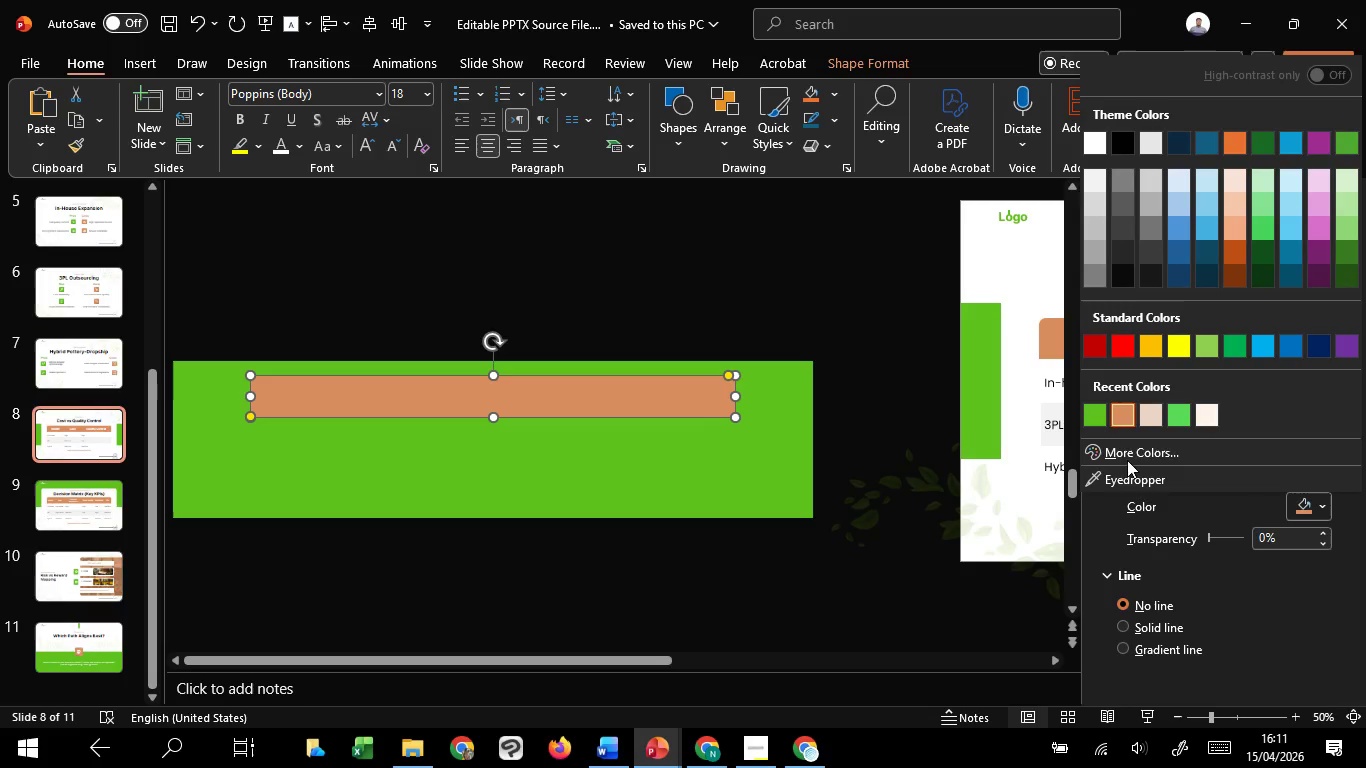 
left_click([1127, 455])
 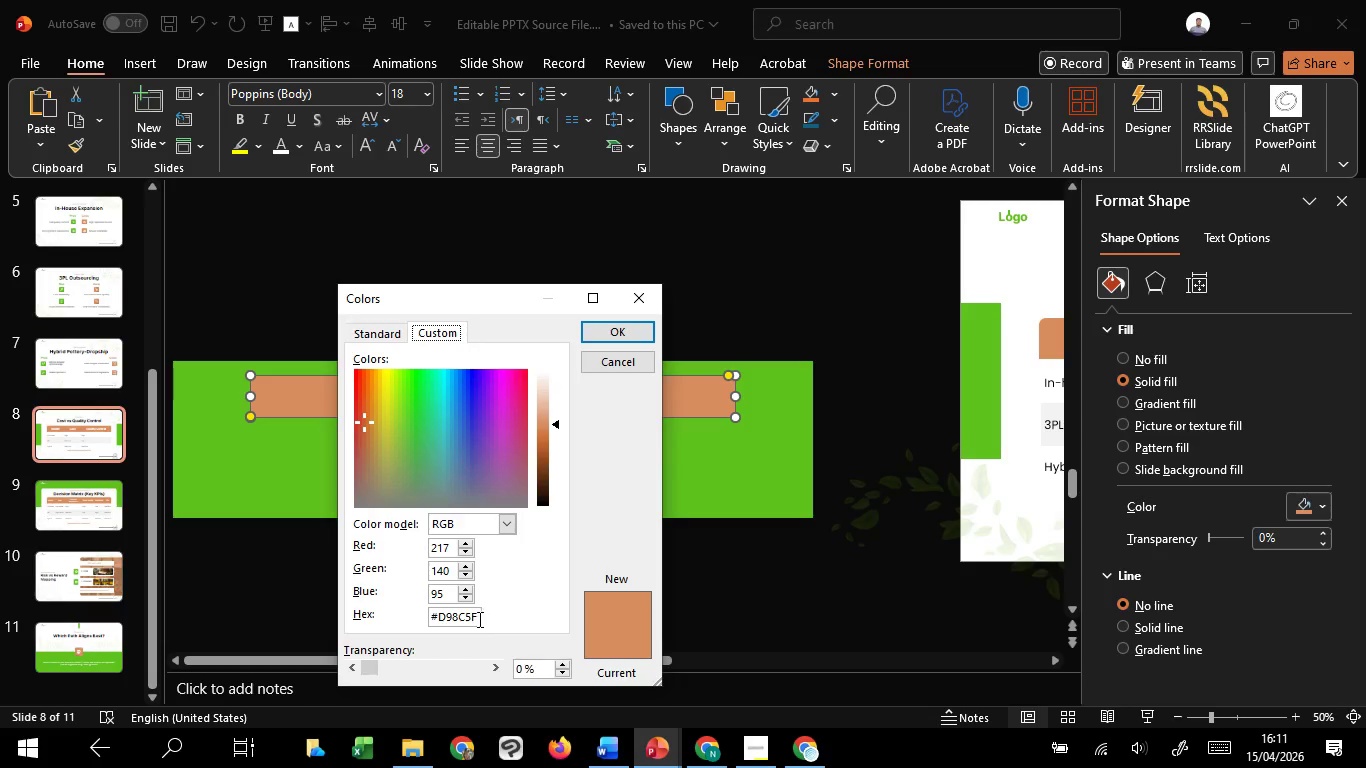 
double_click([469, 619])
 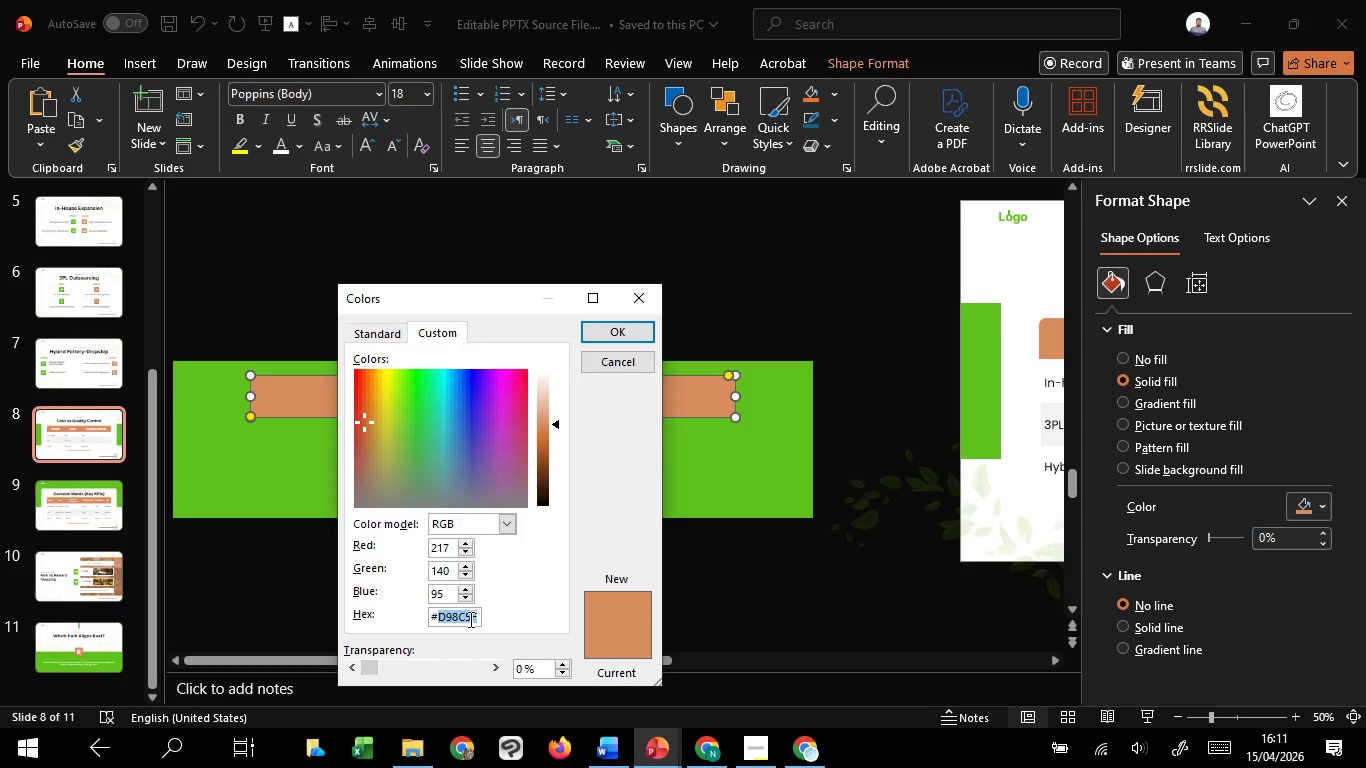 
key(Control+C)
 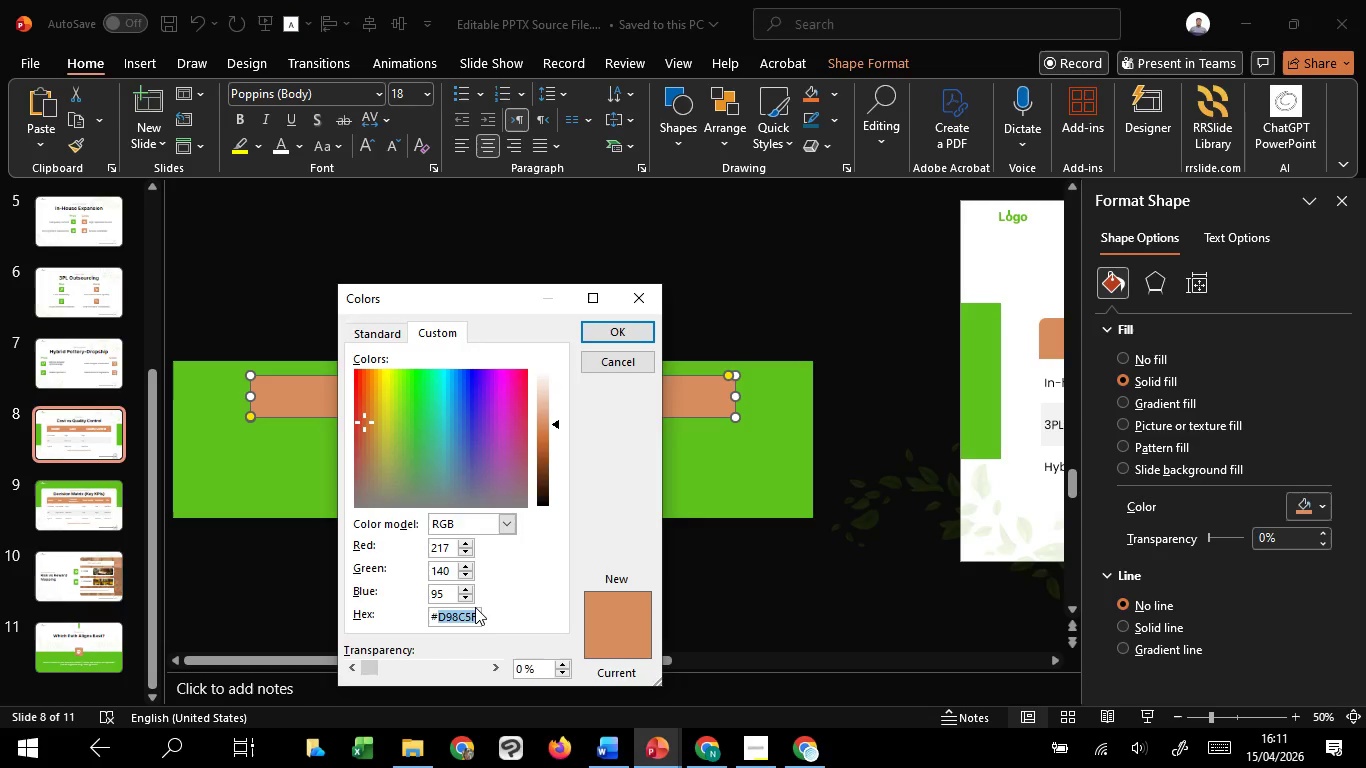 
key(Control+C)
 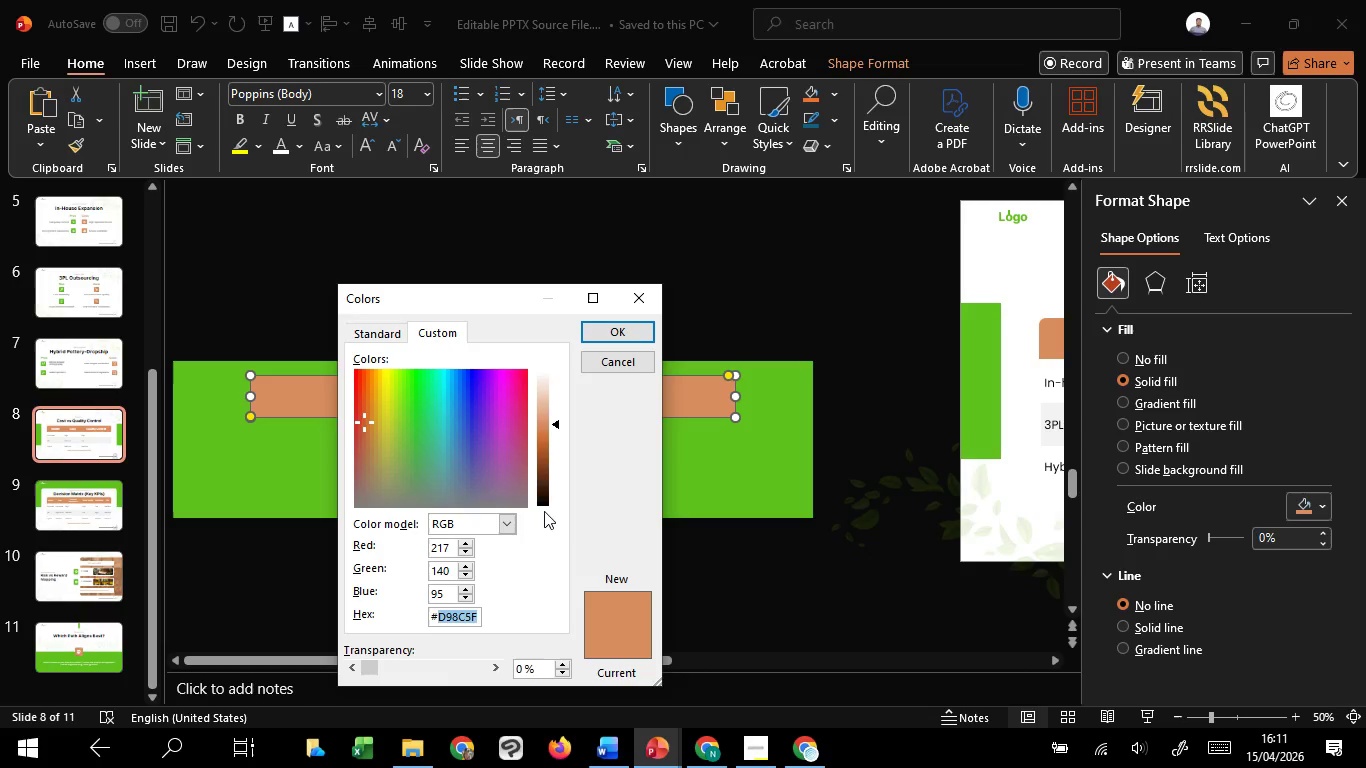 
key(Control+C)
 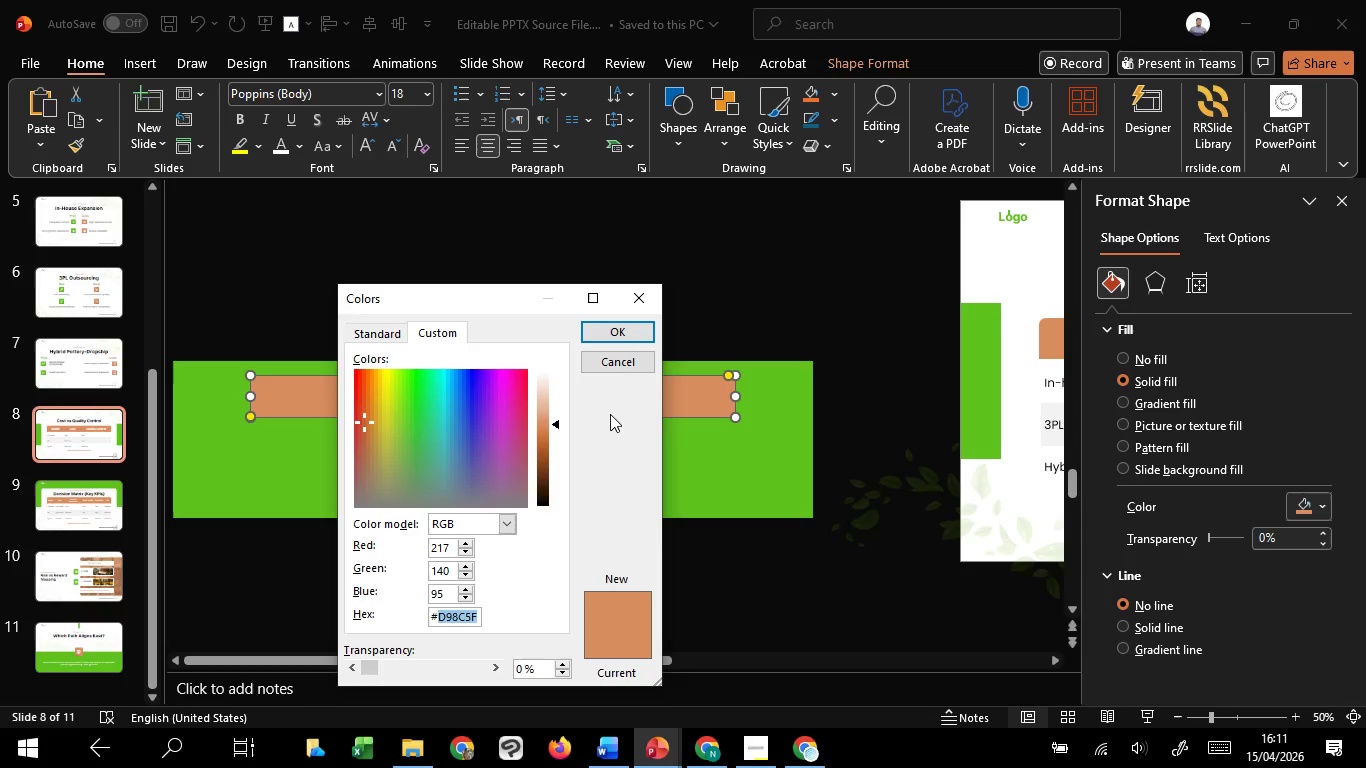 
key(Control+C)
 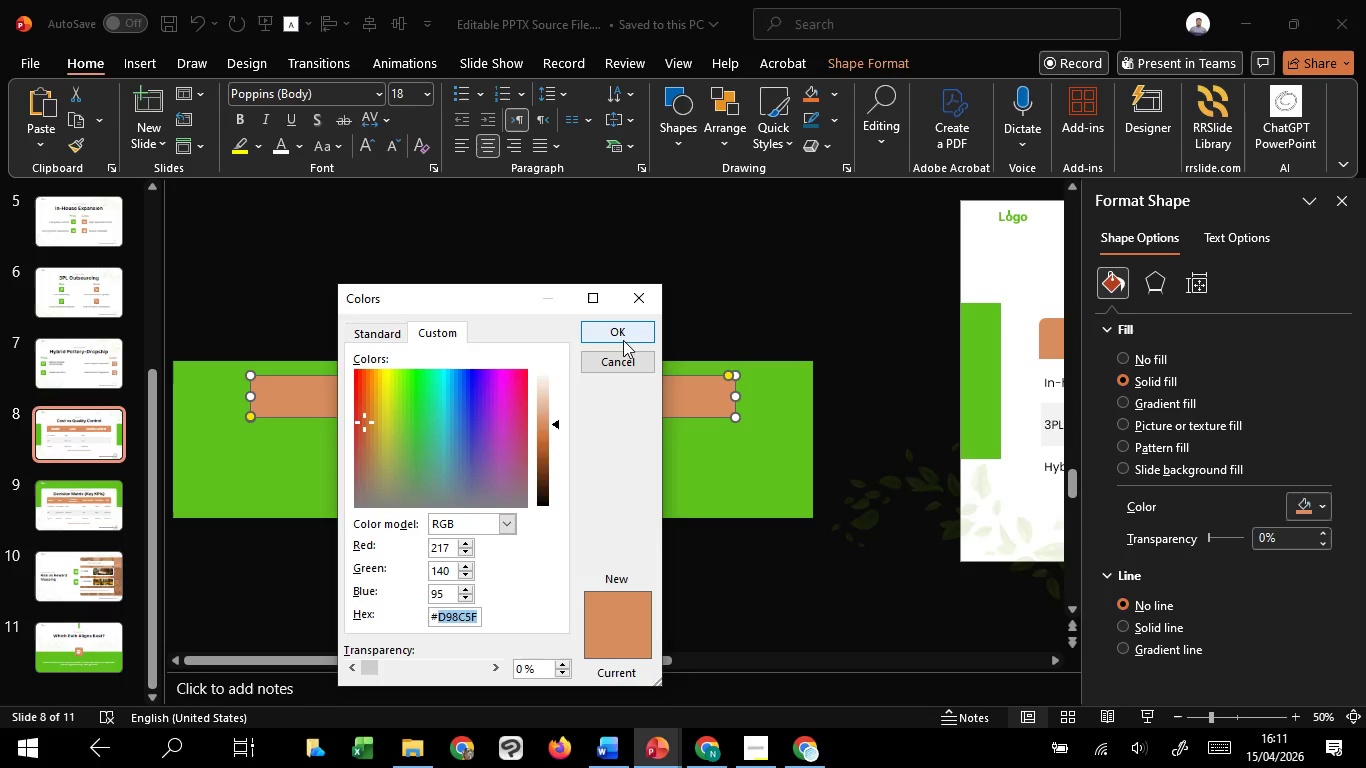 
left_click([624, 340])
 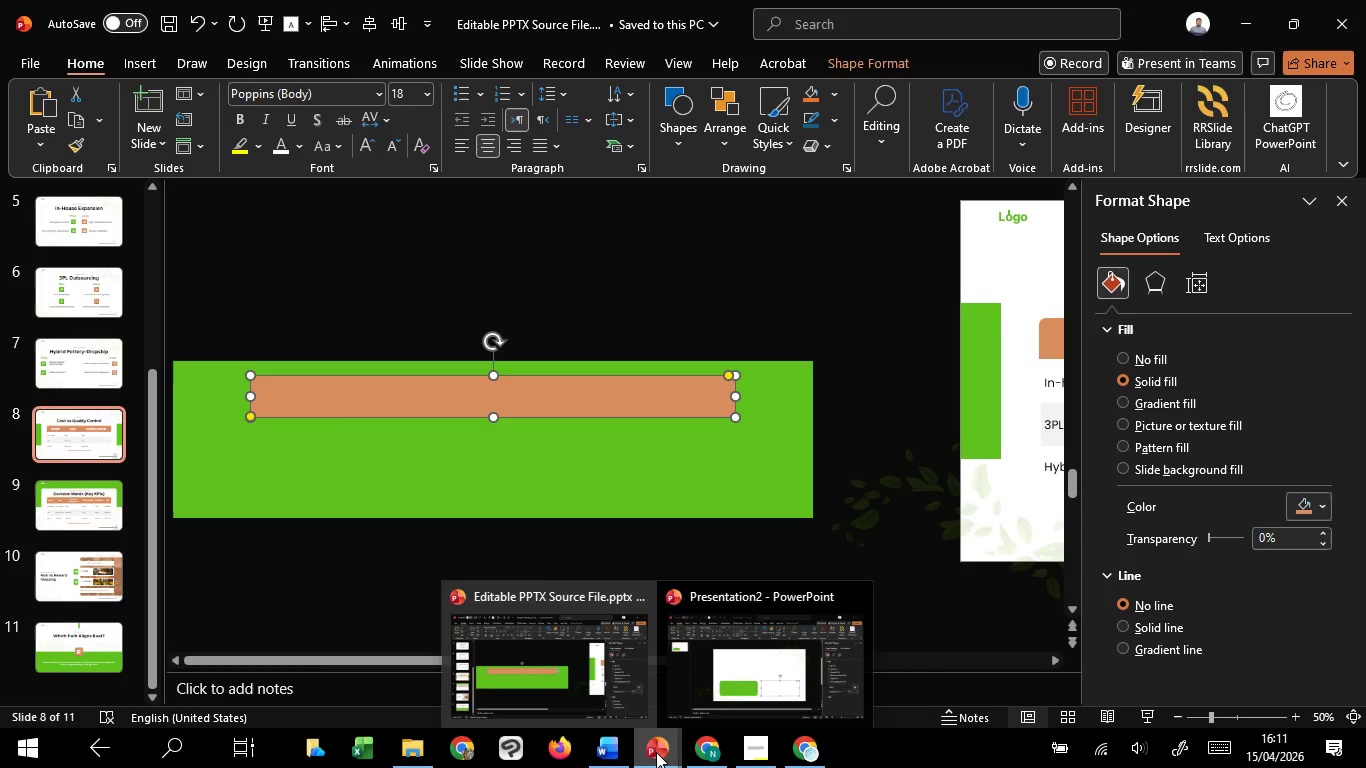 
left_click([769, 663])
 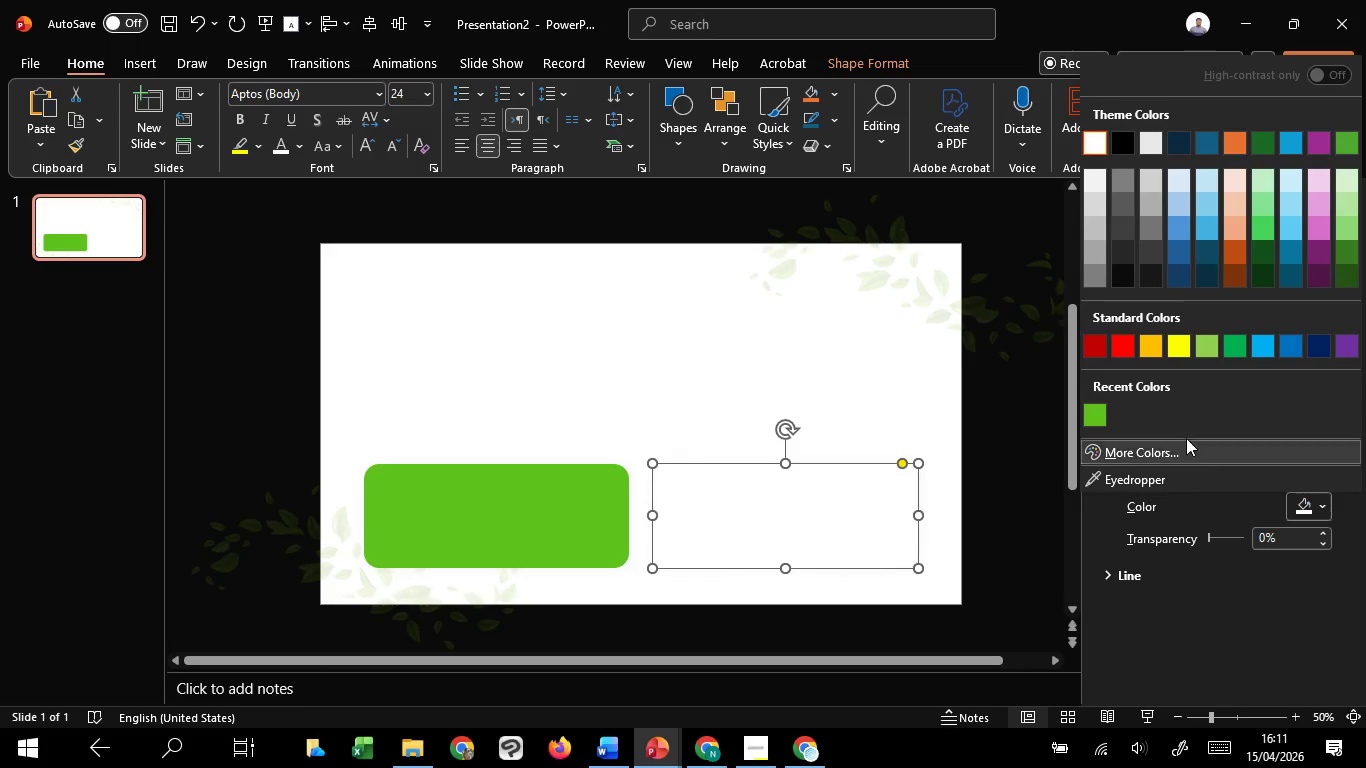 
left_click([1137, 453])
 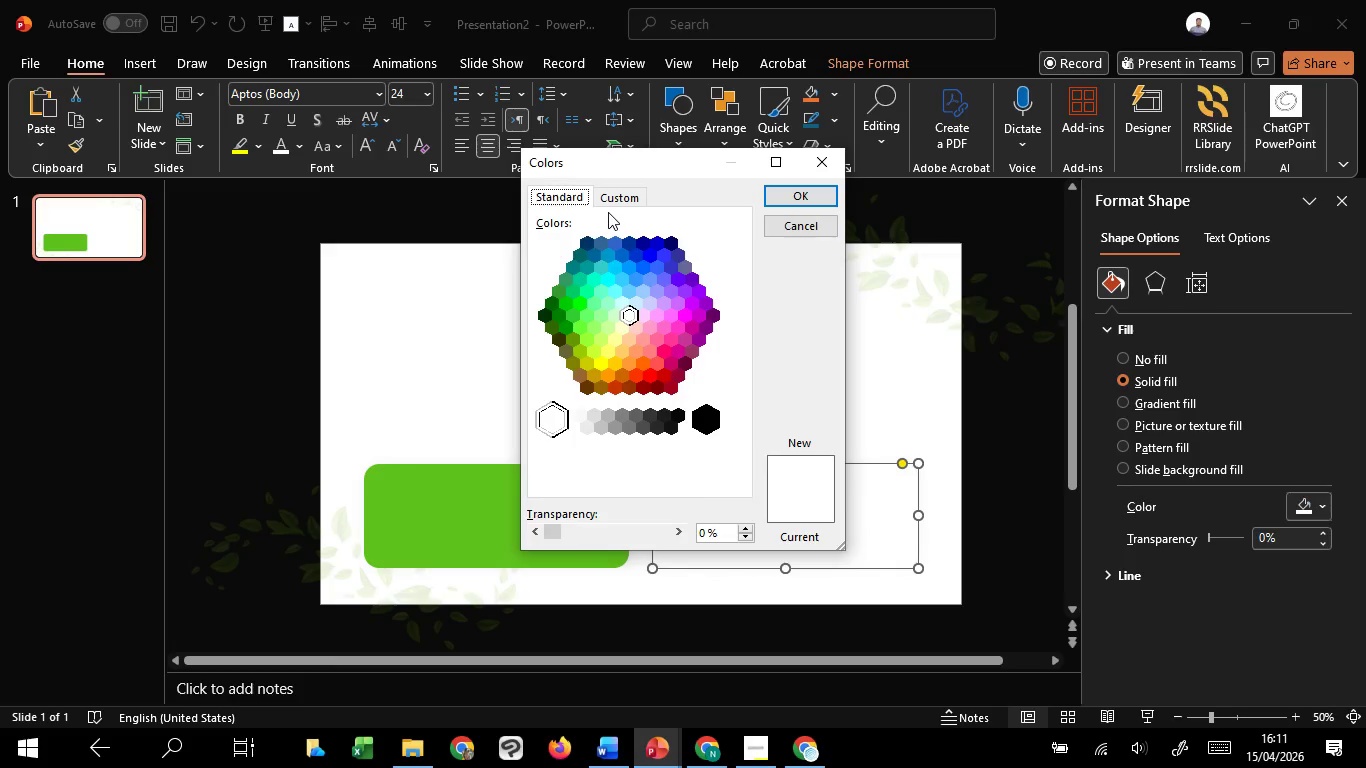 
left_click([620, 199])
 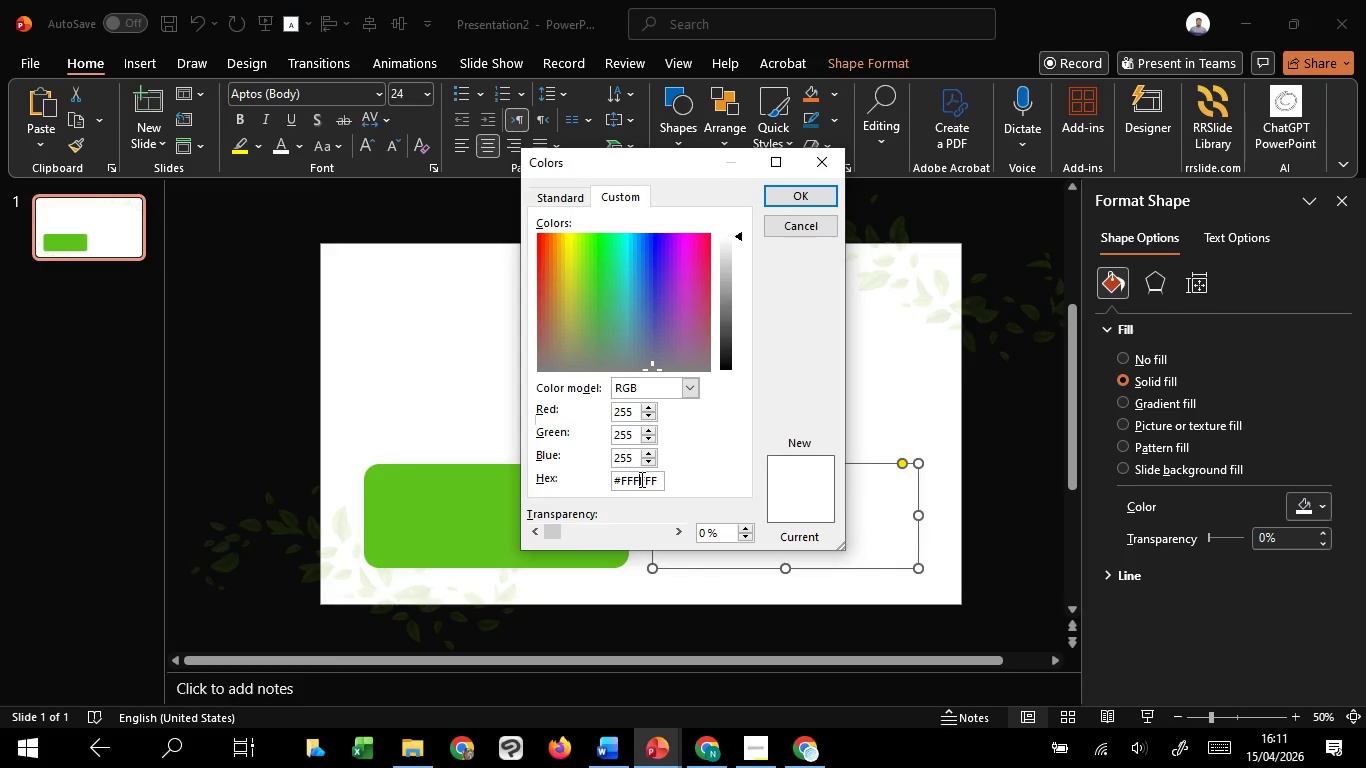 
double_click([640, 479])
 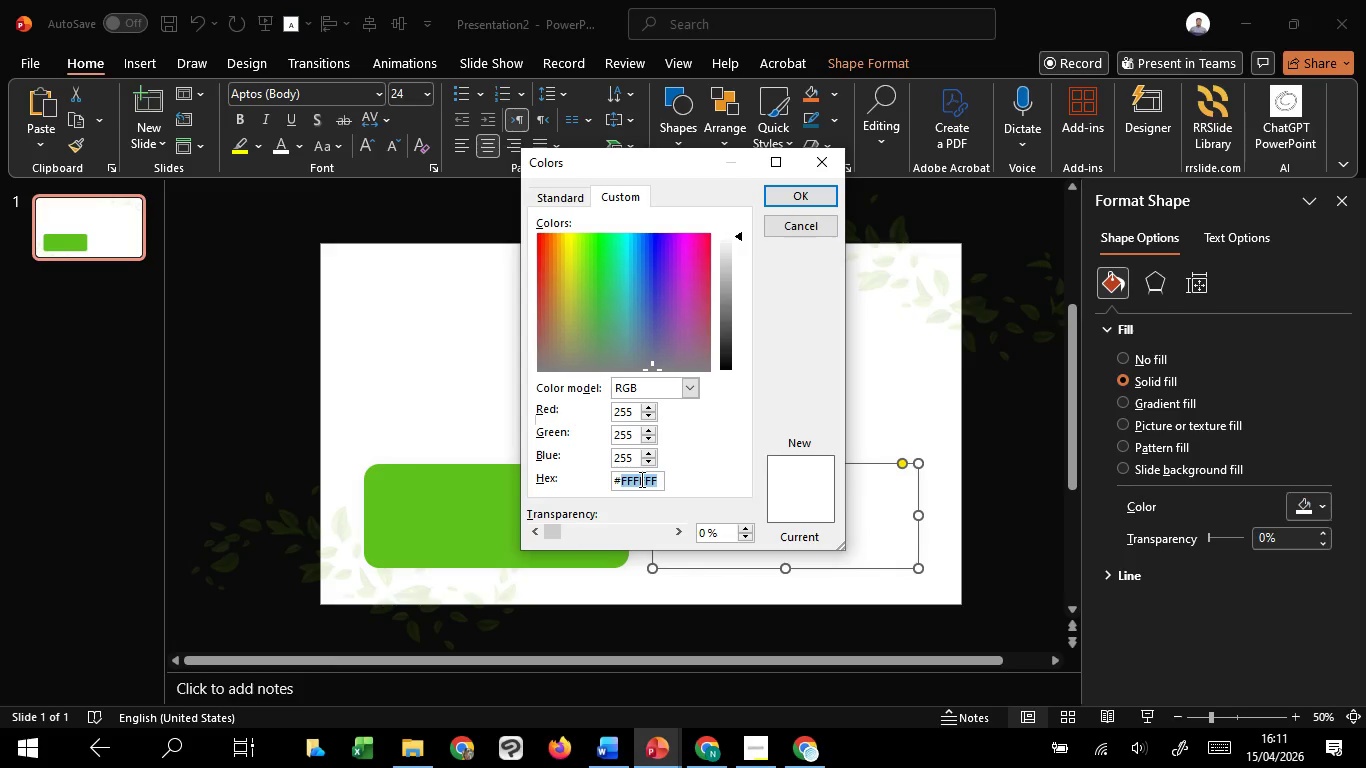 
key(Control+V)
 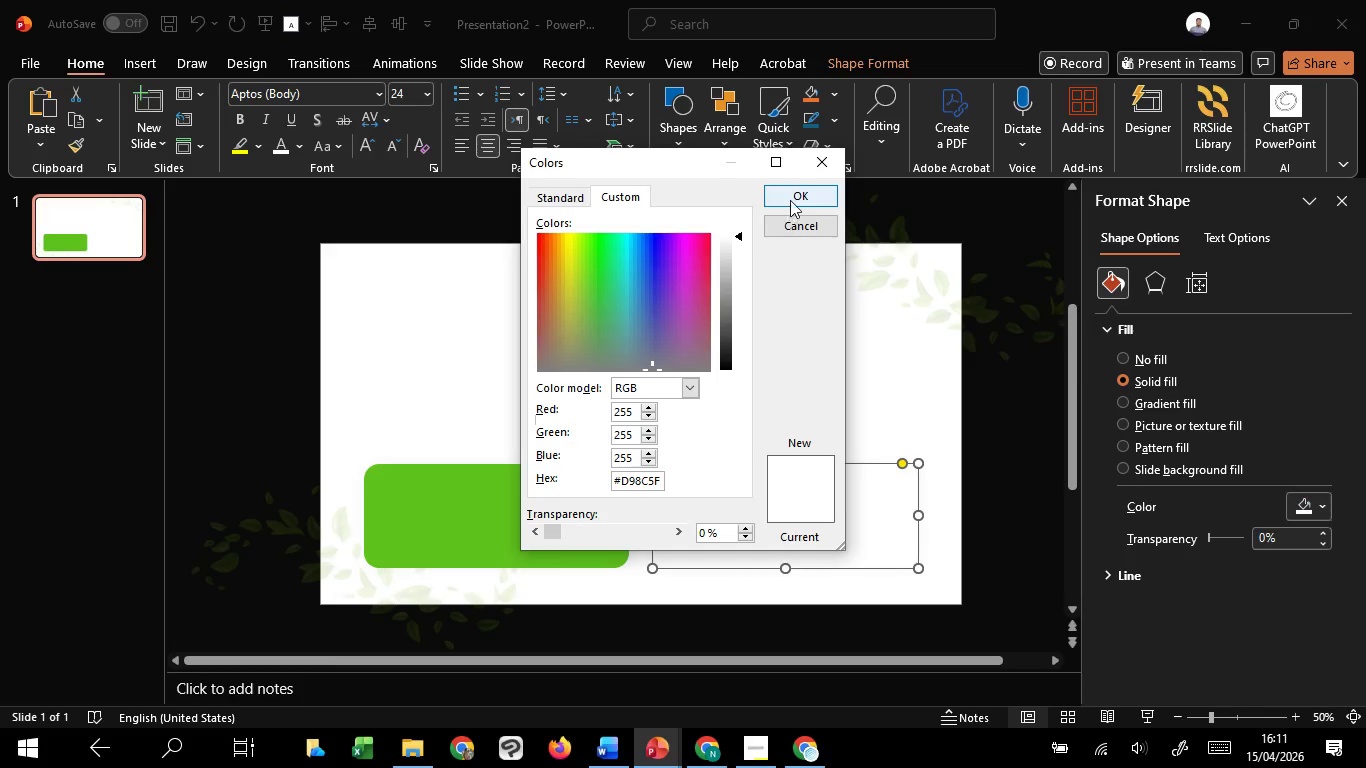 
left_click([791, 198])
 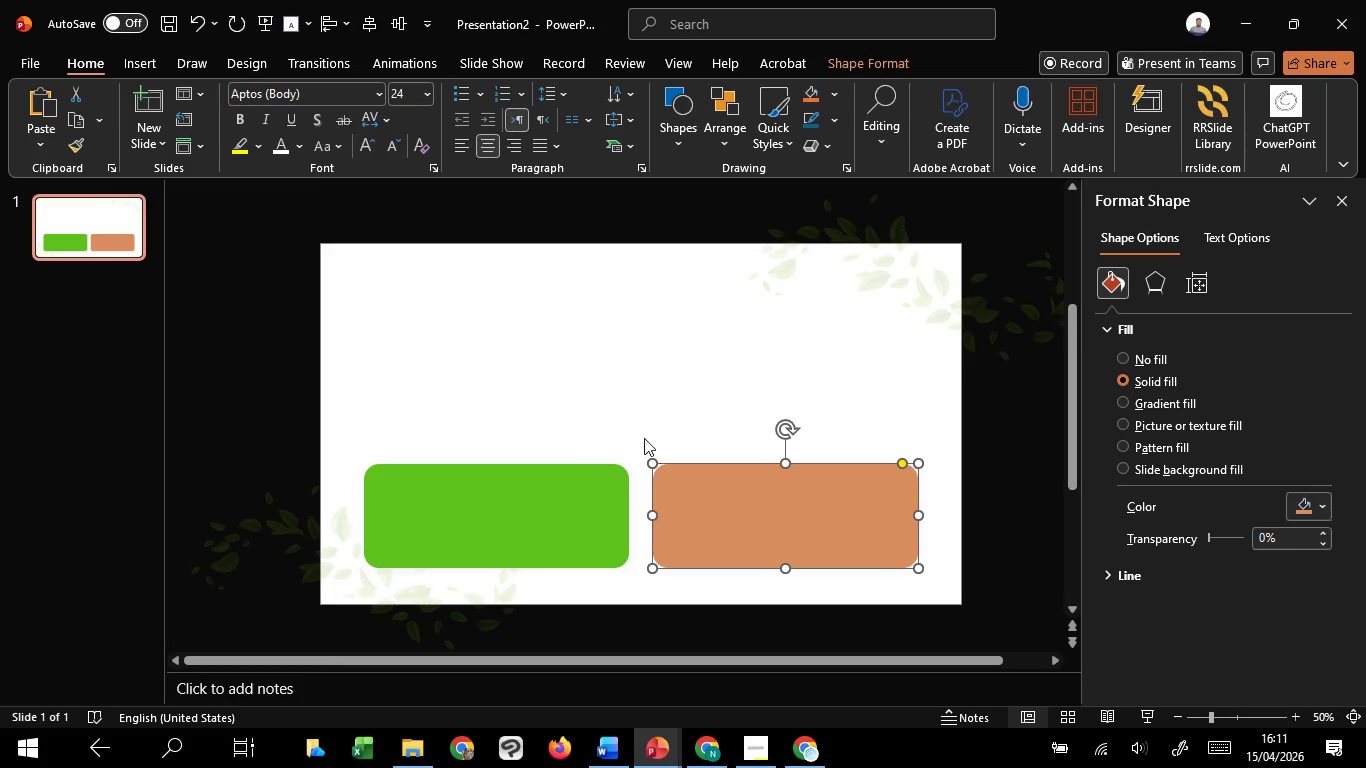 
left_click([644, 438])
 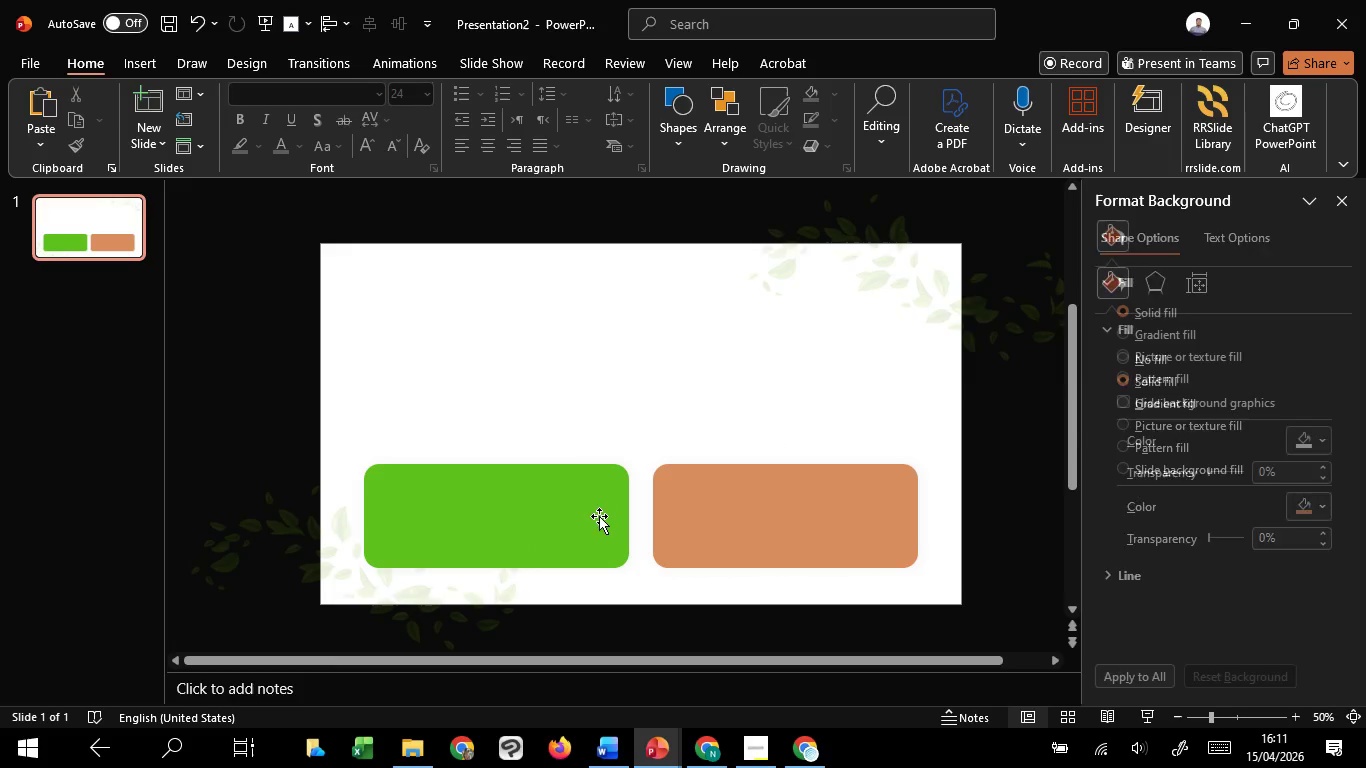 
hold_key(key=ShiftLeft, duration=1.52)
left_click([594, 518])
 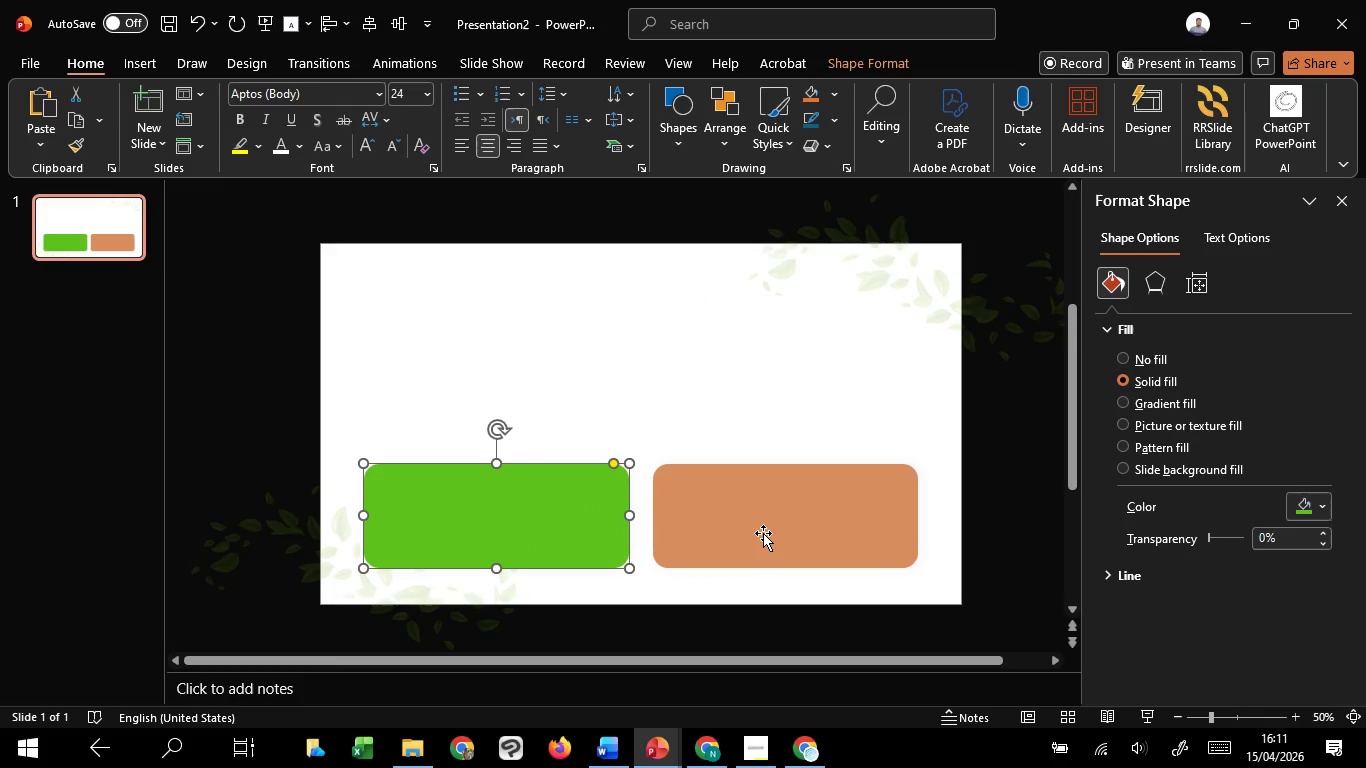 
left_click([763, 533])
 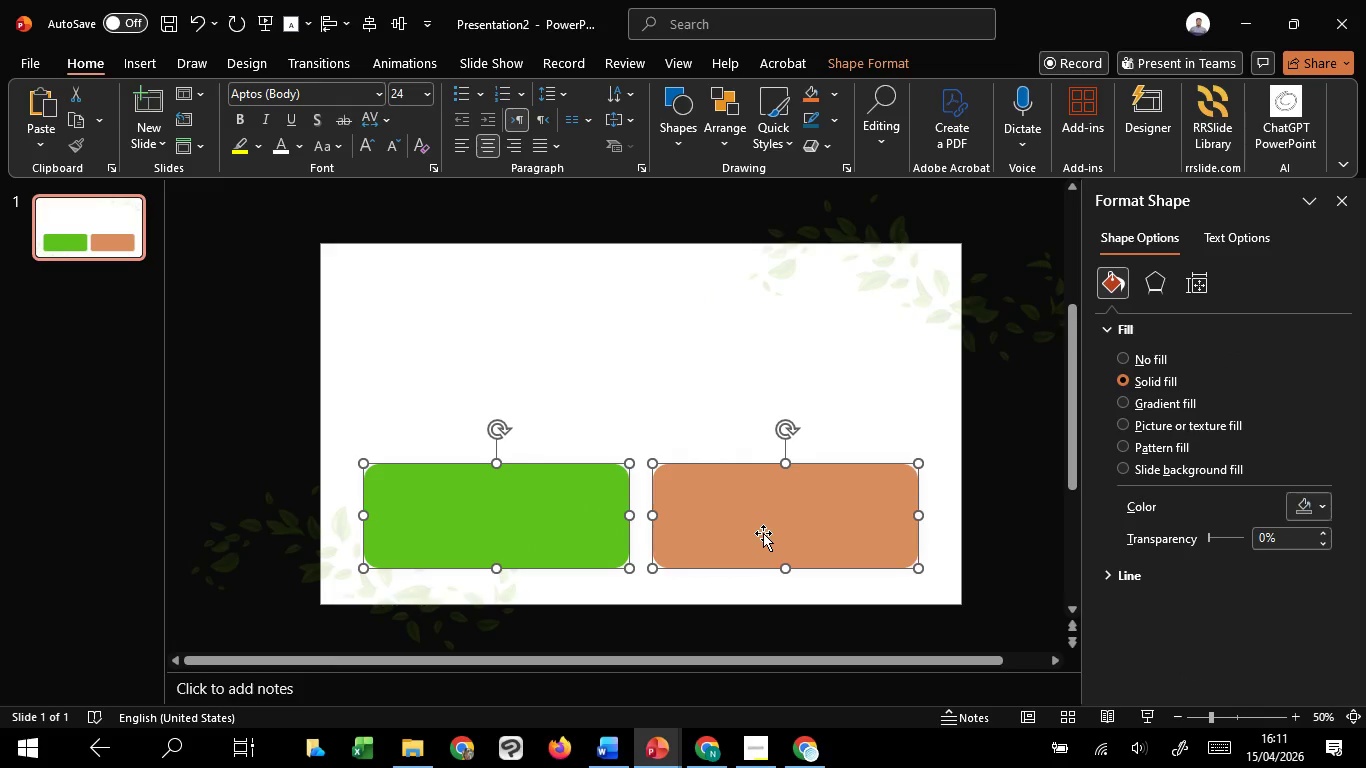 
key(Shift+ShiftLeft)
 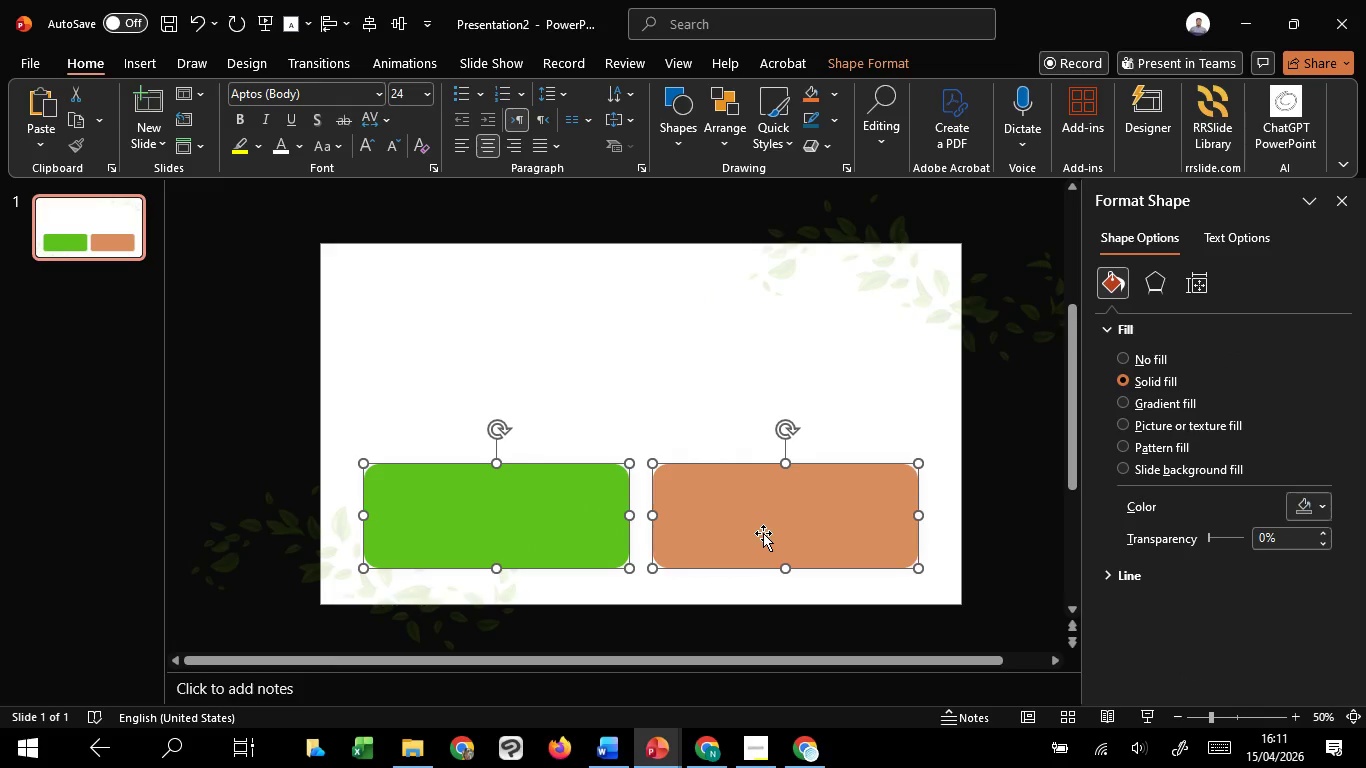 
key(Shift+ShiftLeft)
 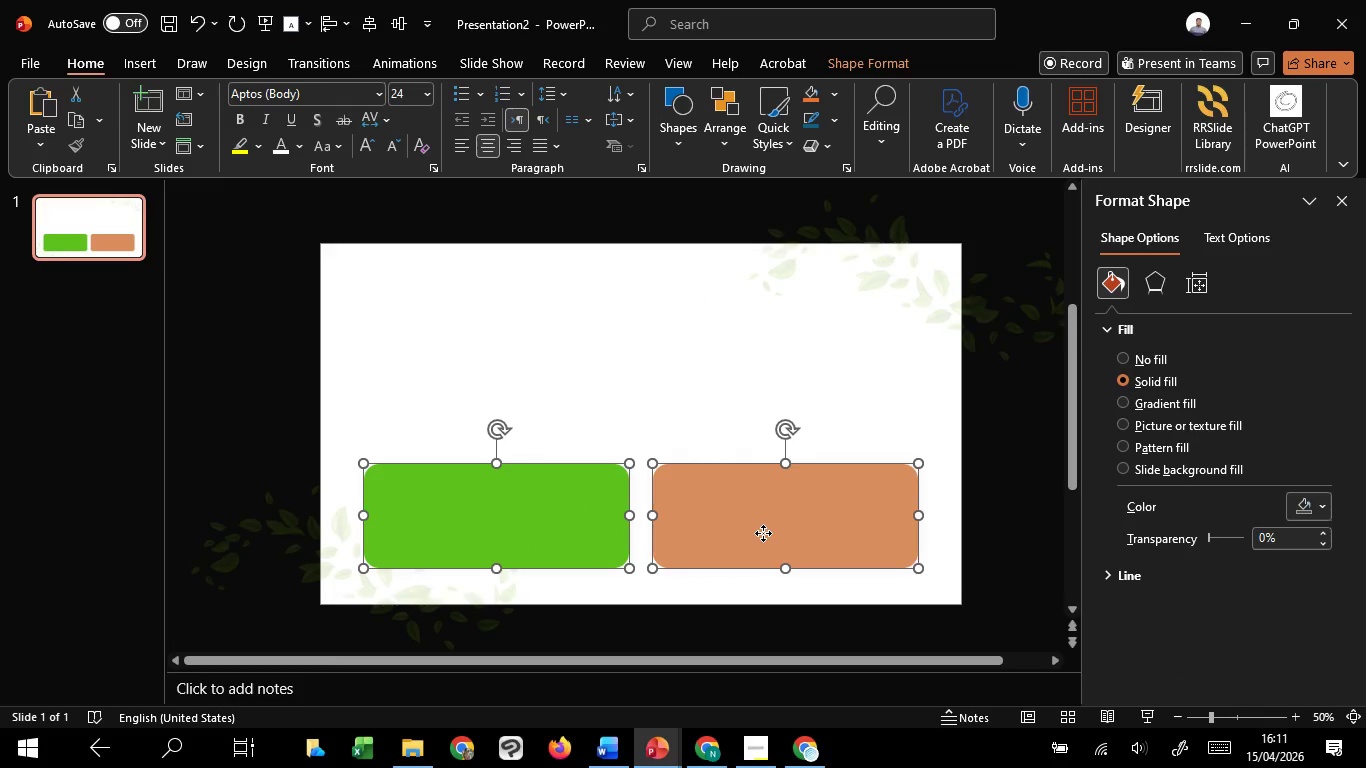 
left_click_drag(start_coordinate=[763, 533], to_coordinate=[763, 542])
 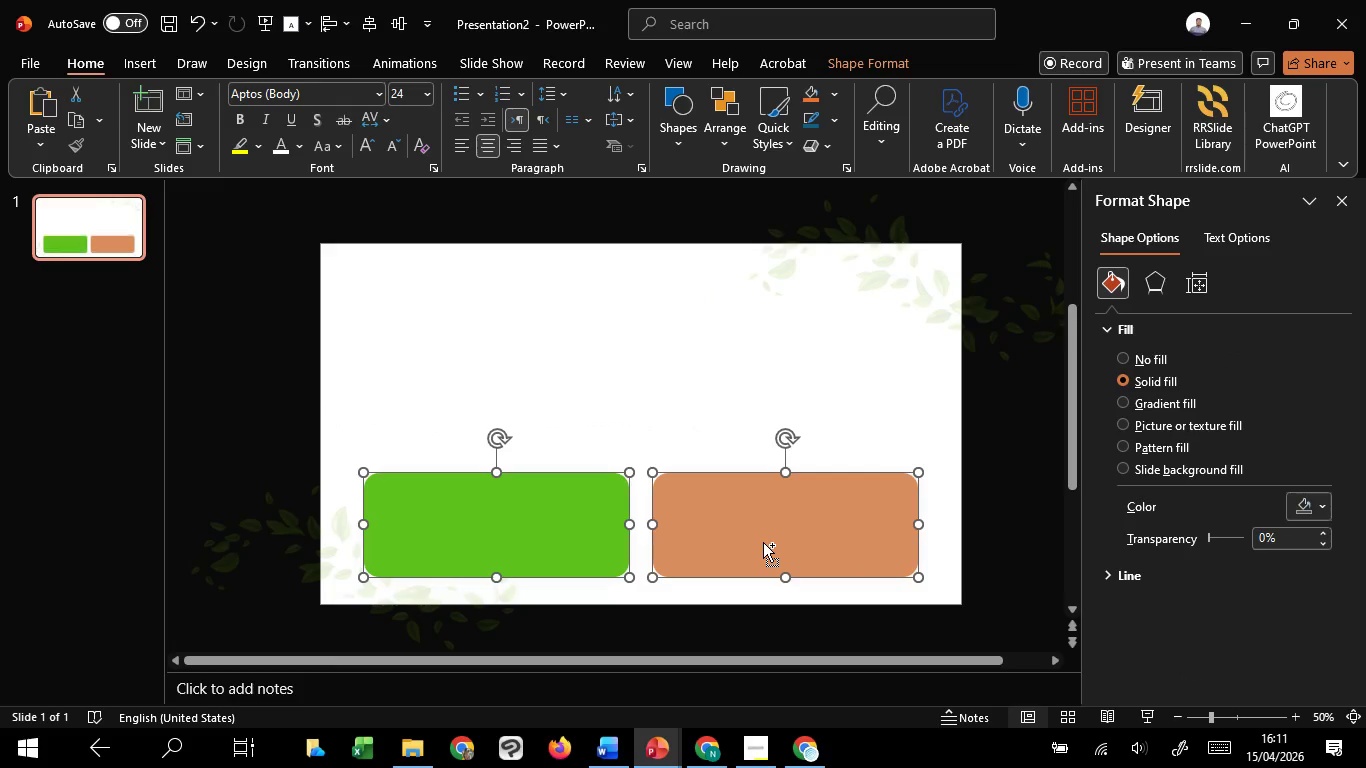 
hold_key(key=ShiftLeft, duration=1.51)
 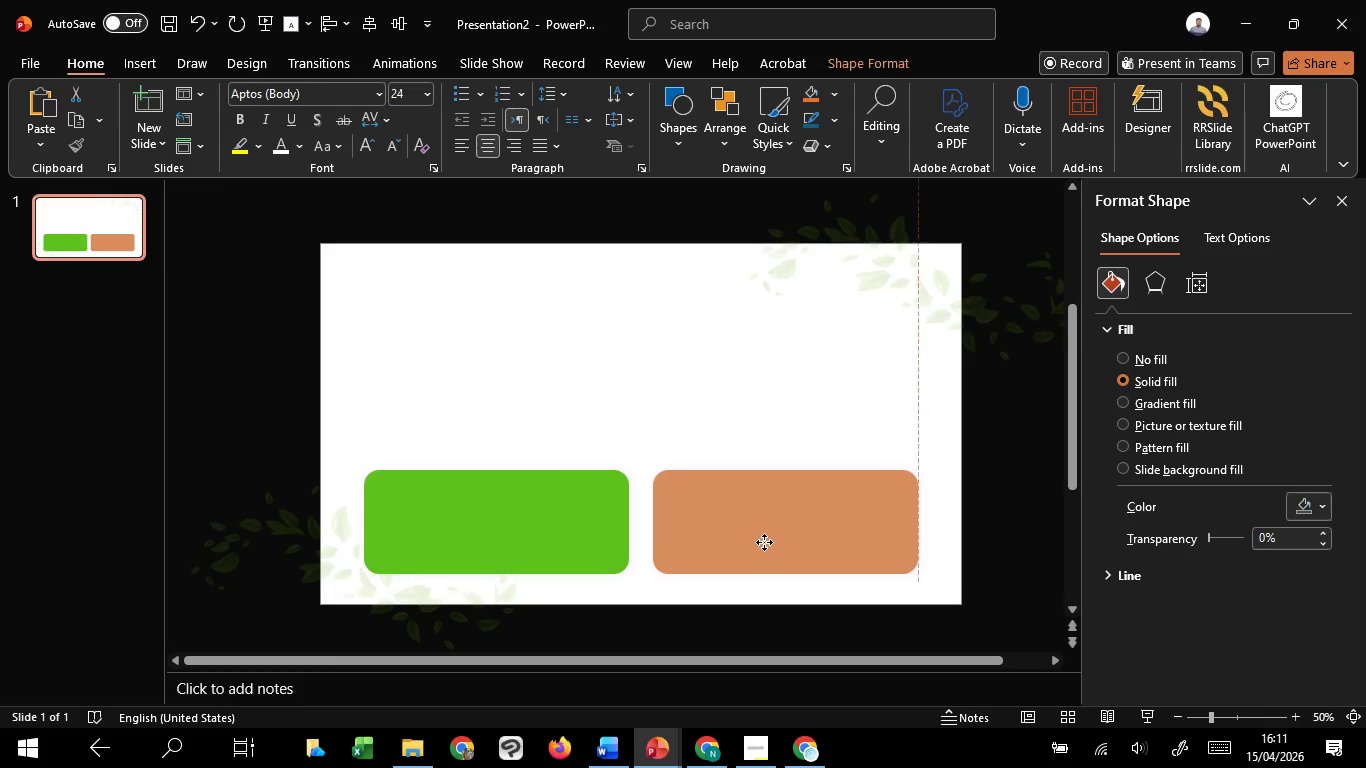 
hold_key(key=ShiftLeft, duration=0.88)
 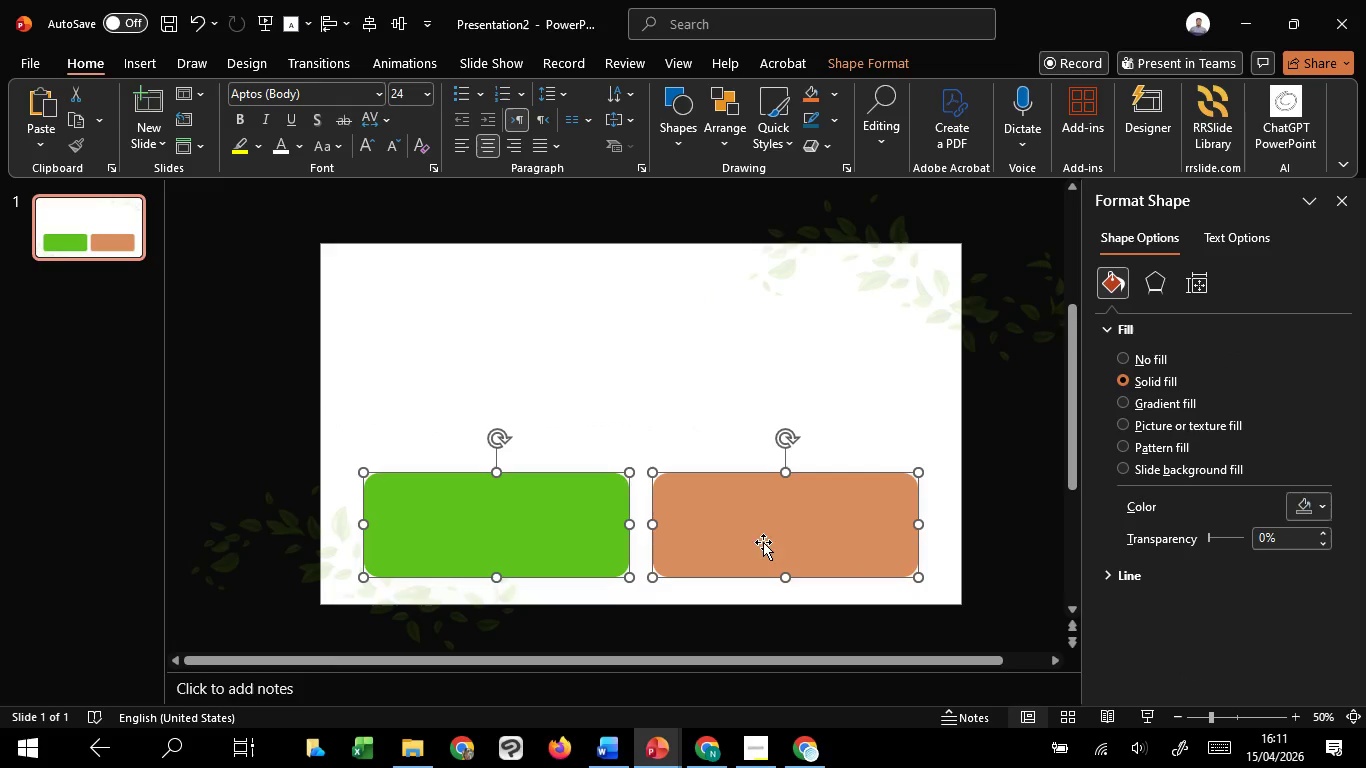 
key(Control+Z)
 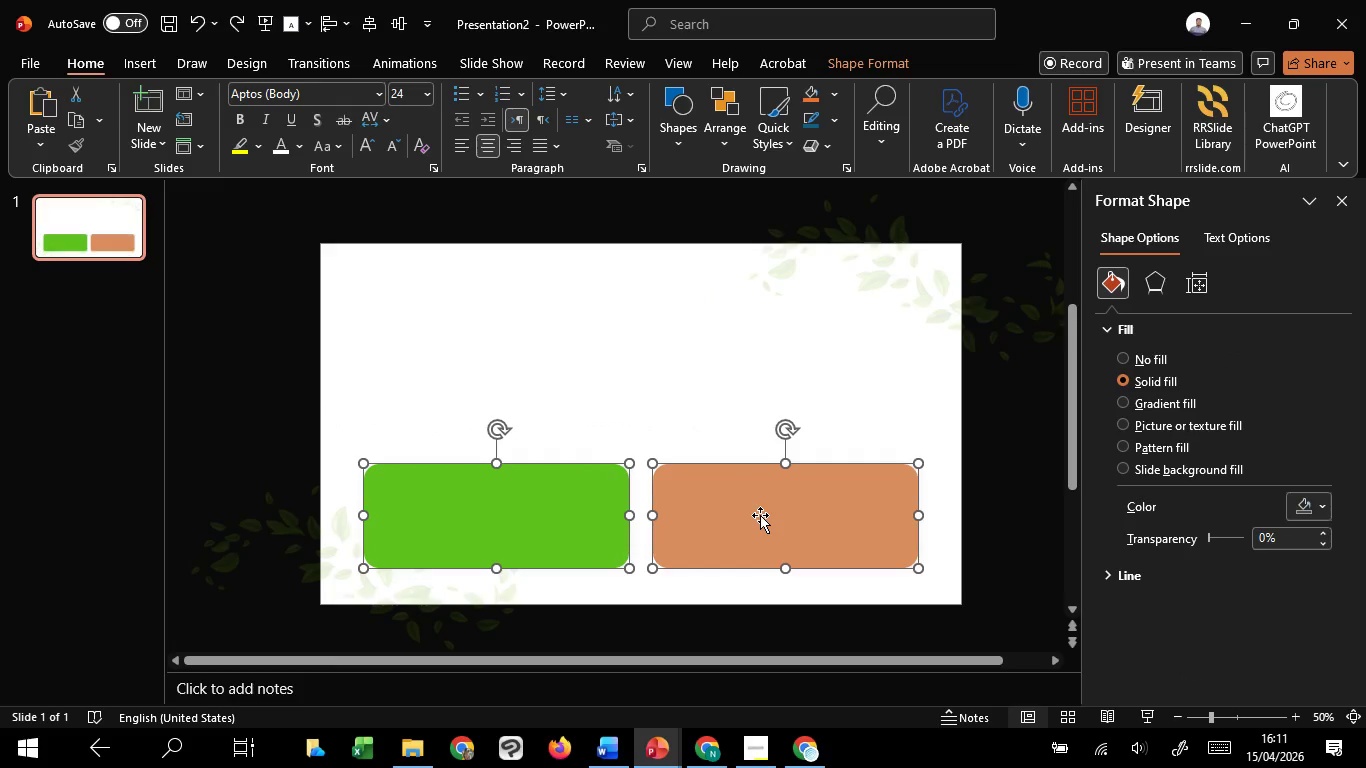 
hold_key(key=ShiftLeft, duration=1.01)
 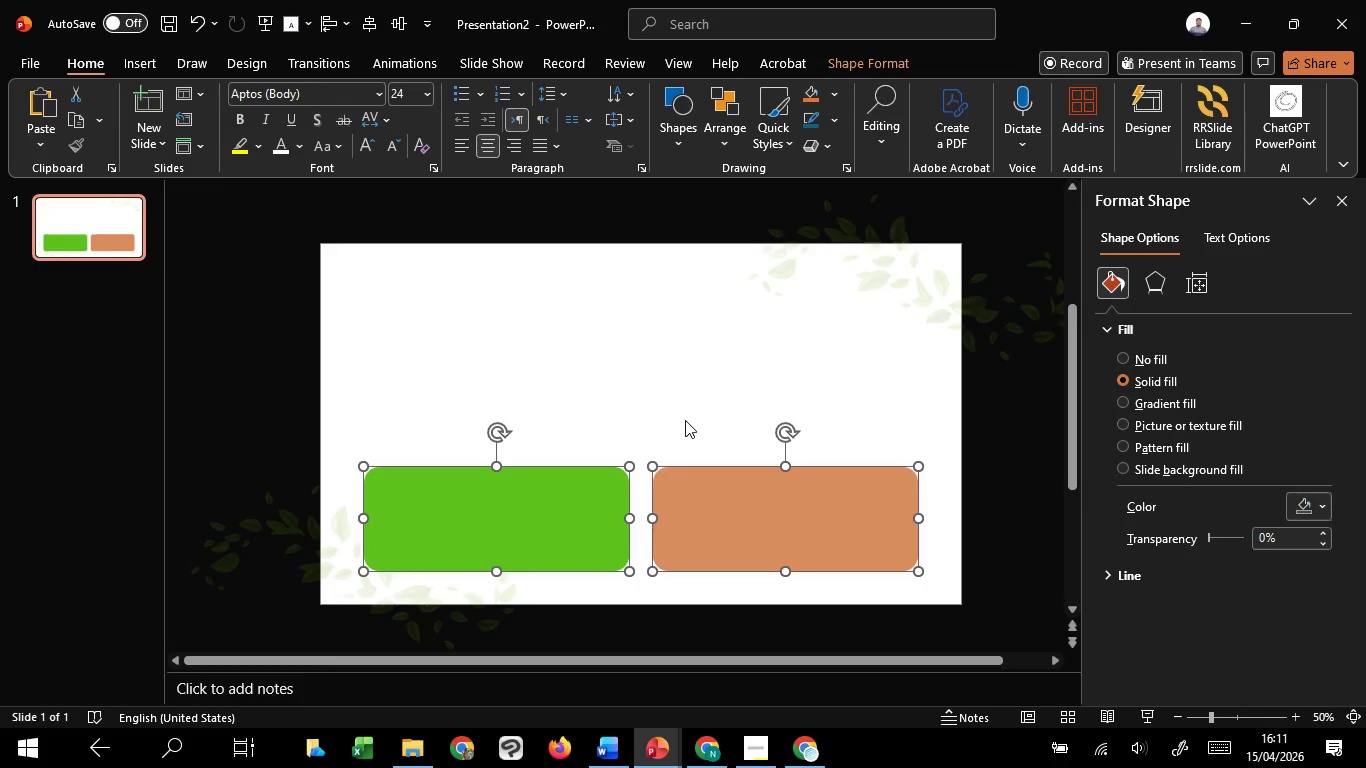 
left_click([685, 420])
 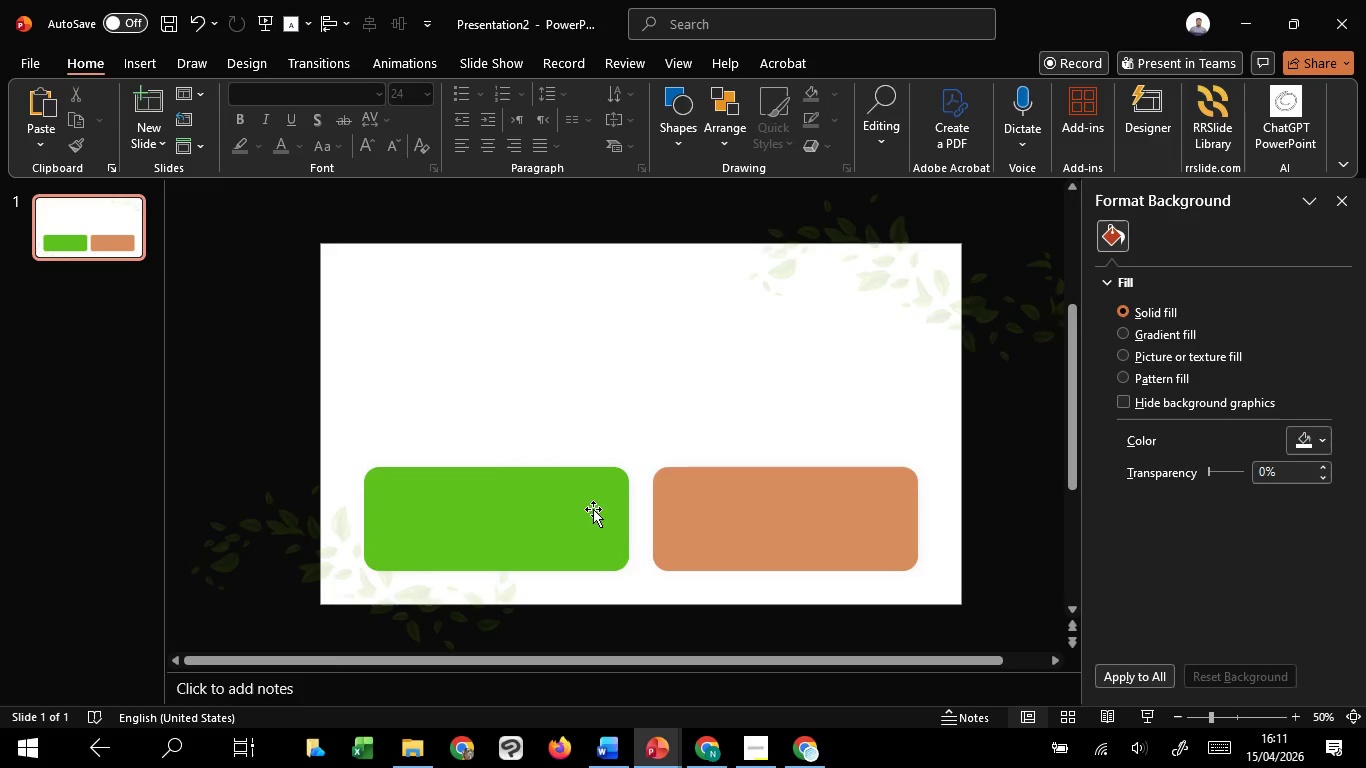 
left_click([575, 515])
 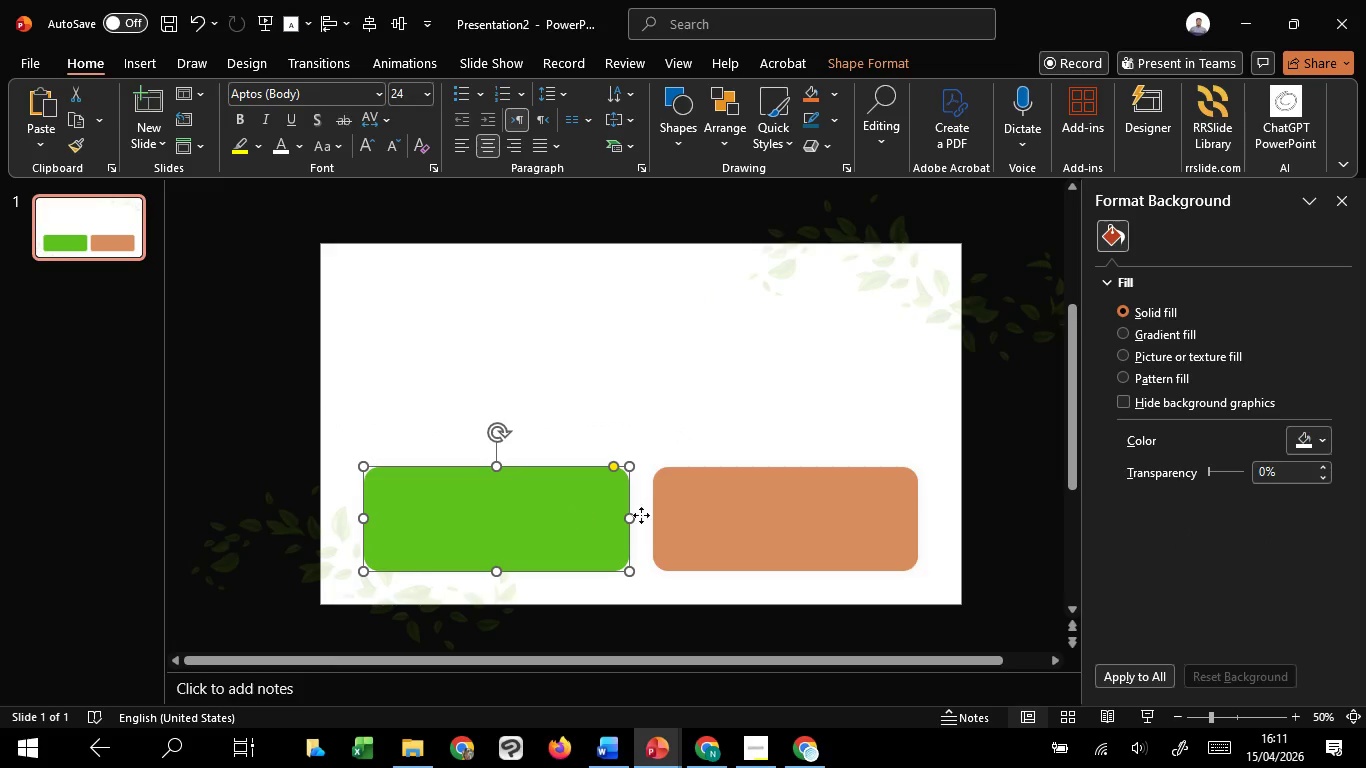 
hold_key(key=ShiftLeft, duration=1.52)
left_click_drag(start_coordinate=[783, 464], to_coordinate=[781, 448])
 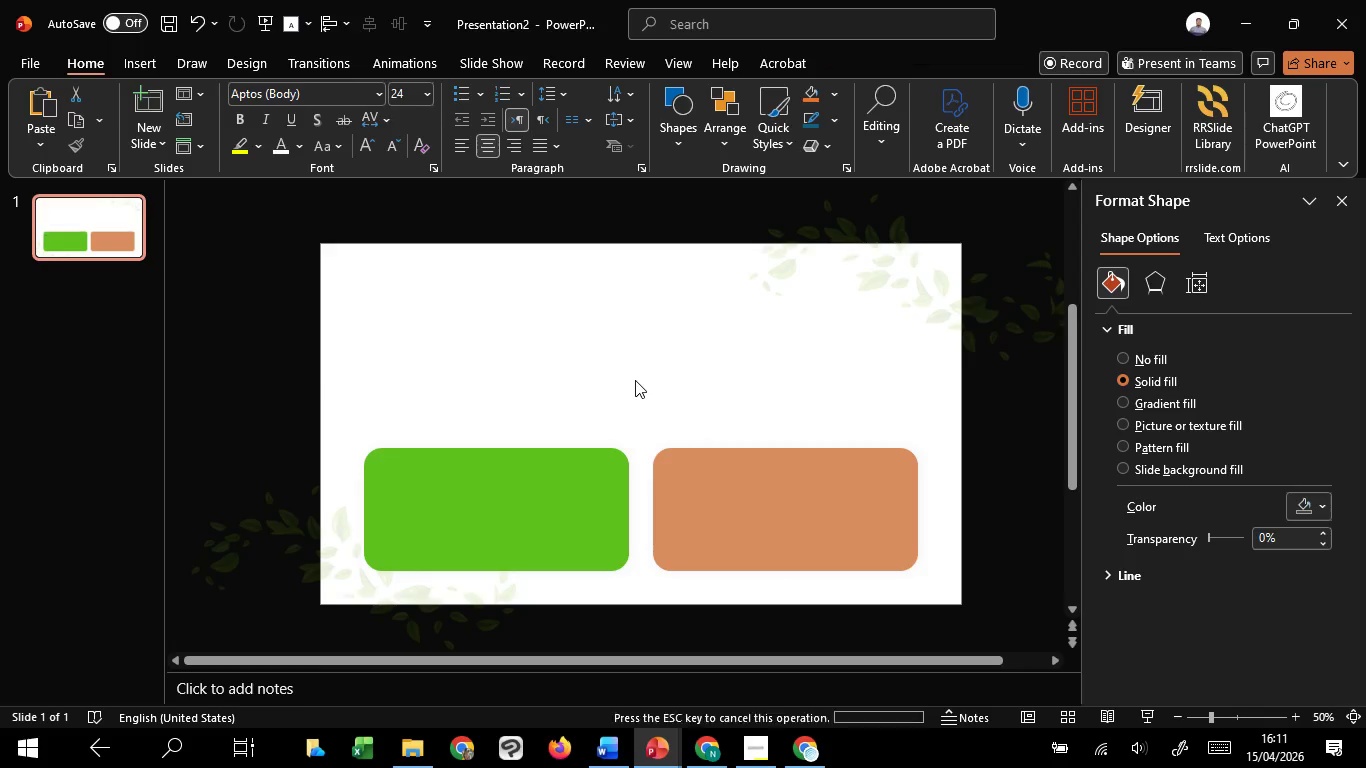 
hold_key(key=ShiftLeft, duration=0.33)
 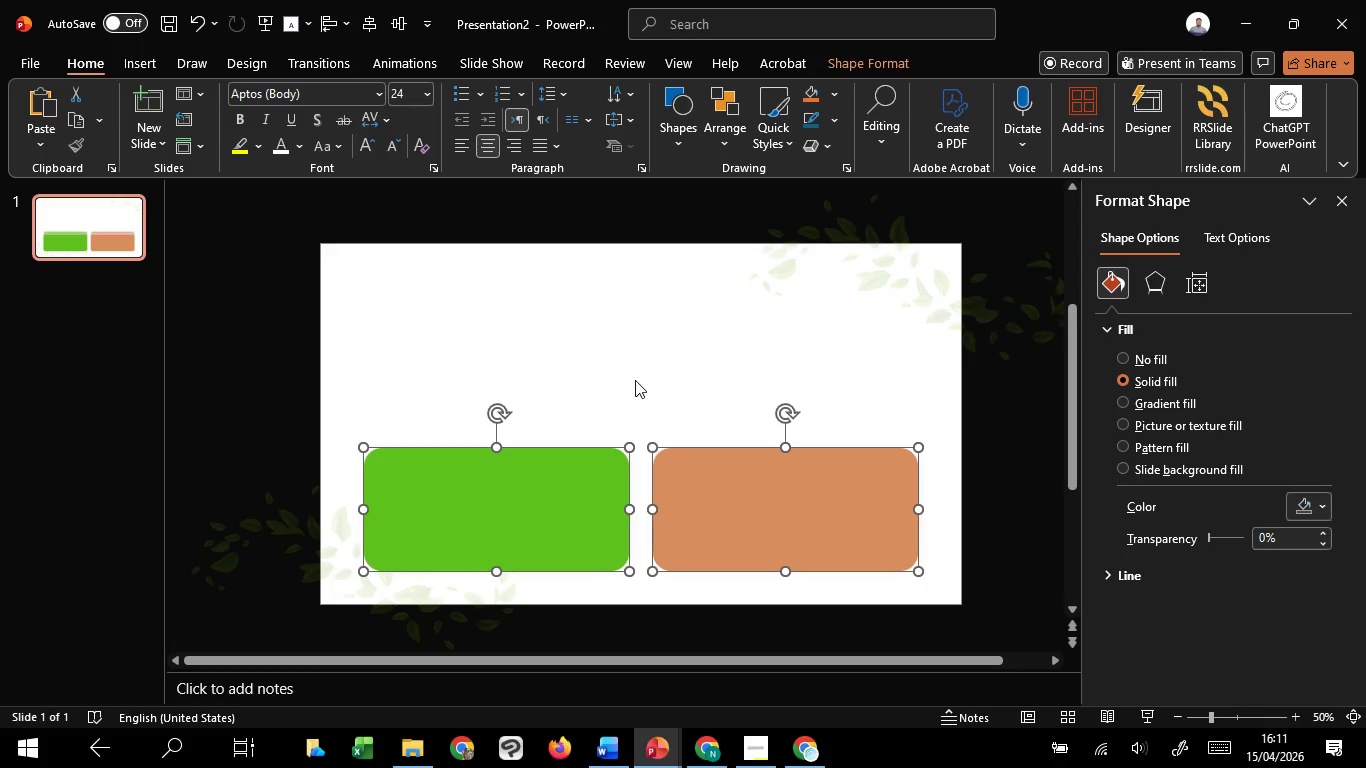 
left_click([635, 380])
 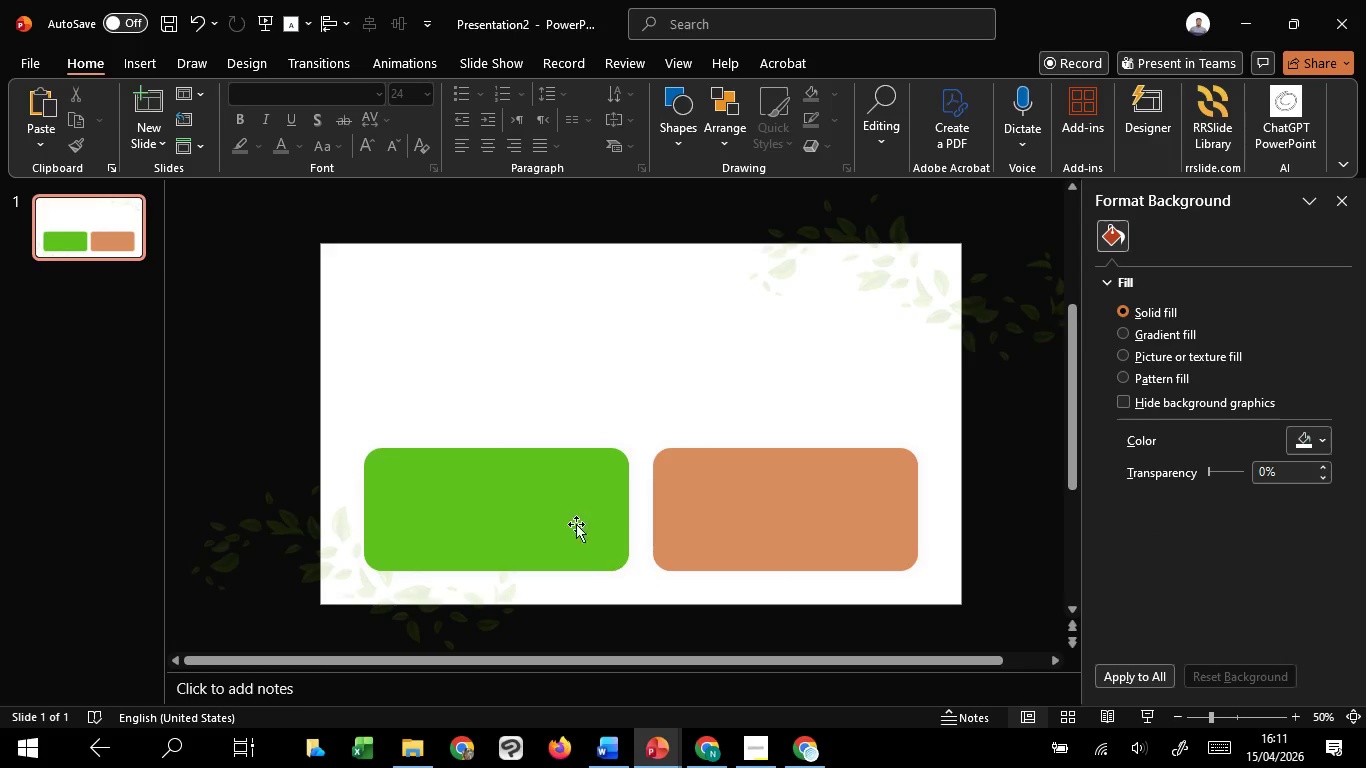 
double_click([542, 513])
 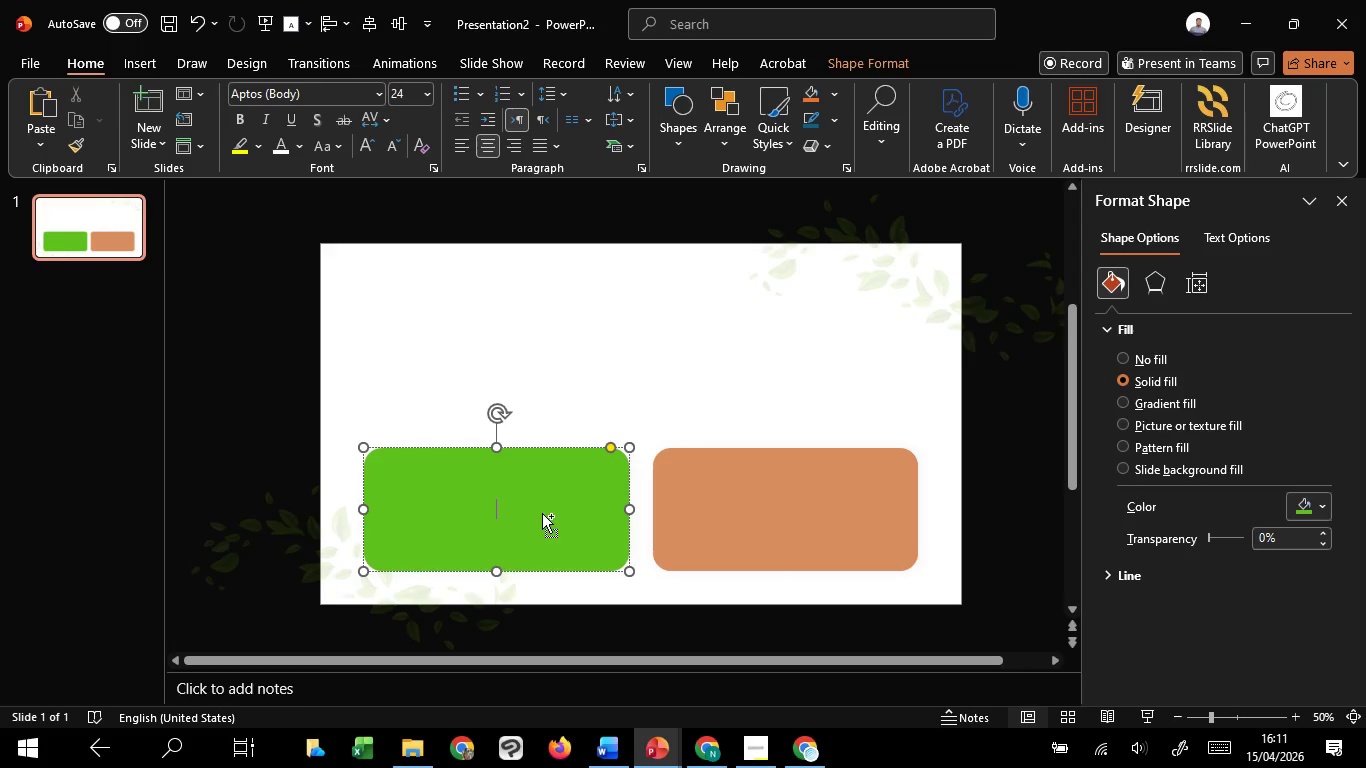 
hold_key(key=ControlLeft, duration=0.86)
 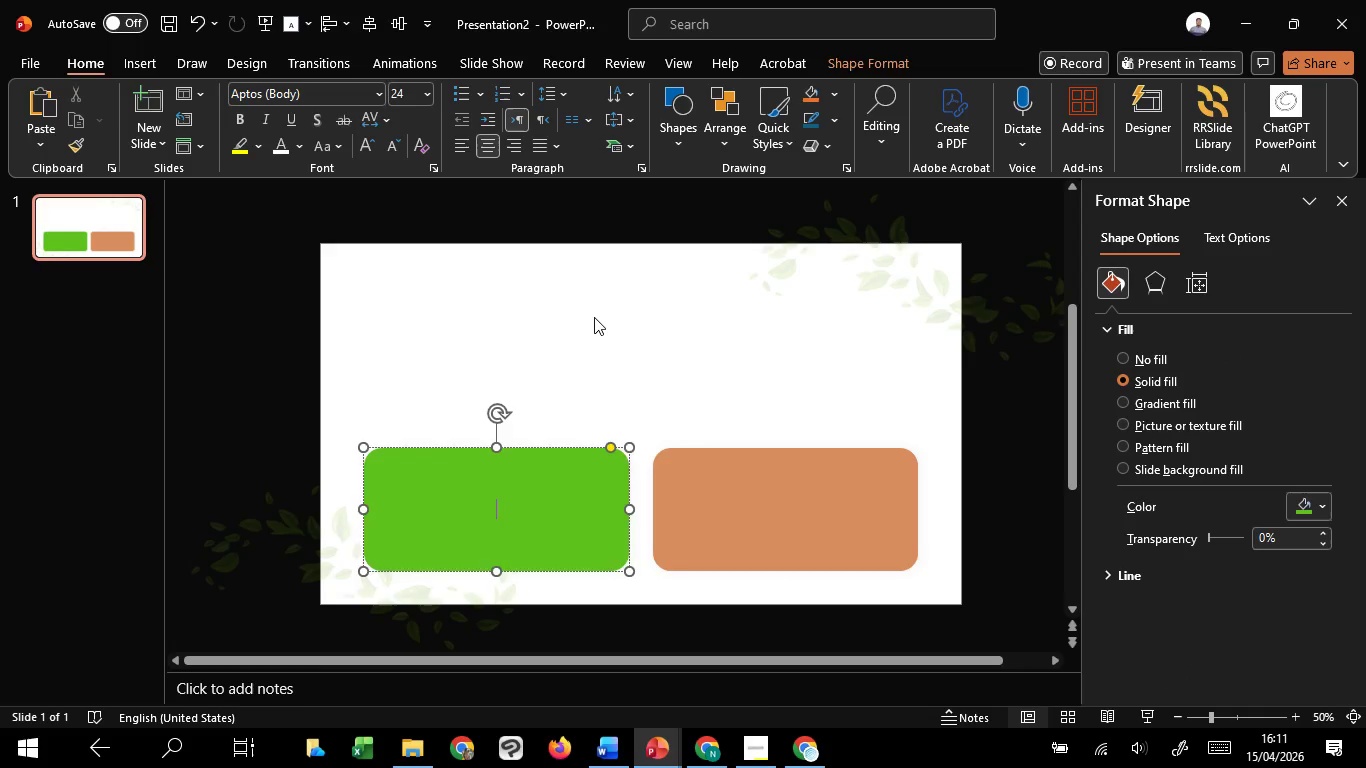 
left_click([594, 317])
 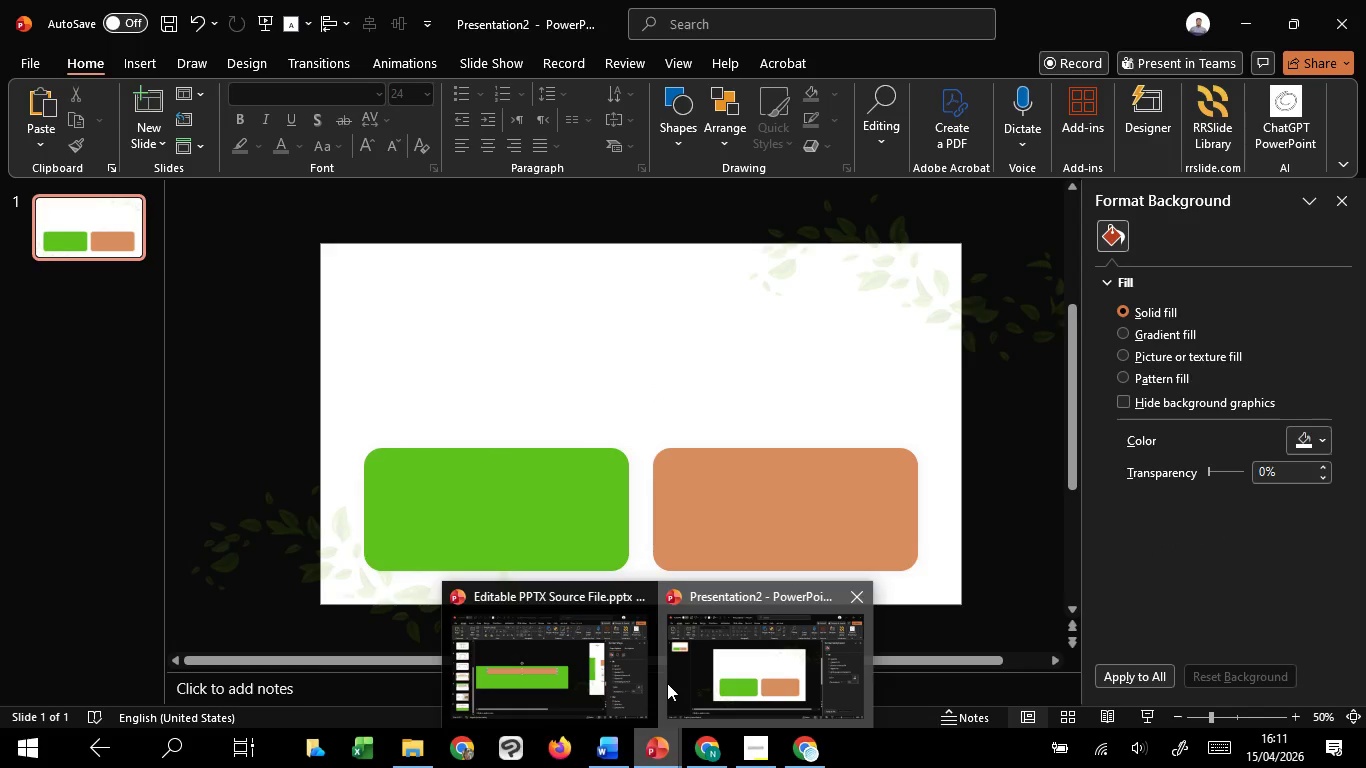 
left_click([613, 678])
 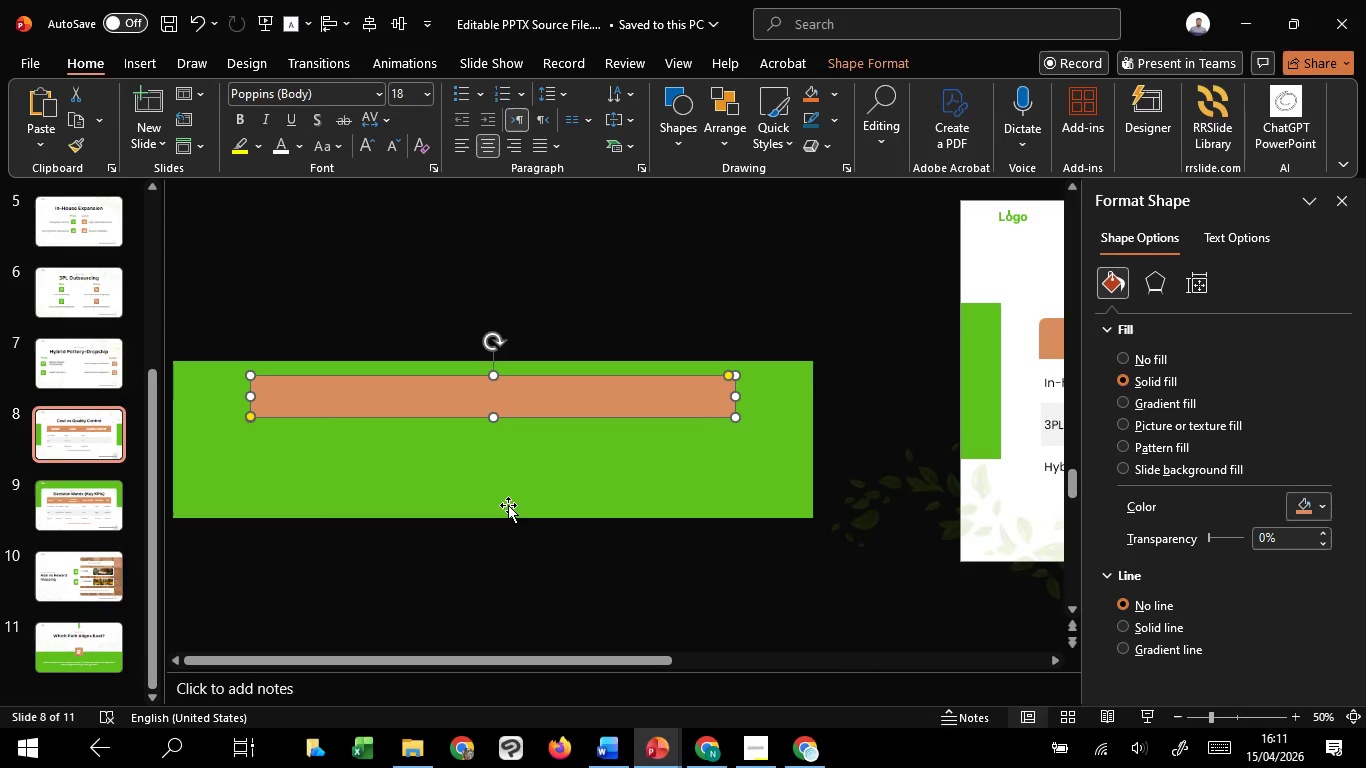 
hold_key(key=ShiftLeft, duration=0.59)
left_click([508, 505])
 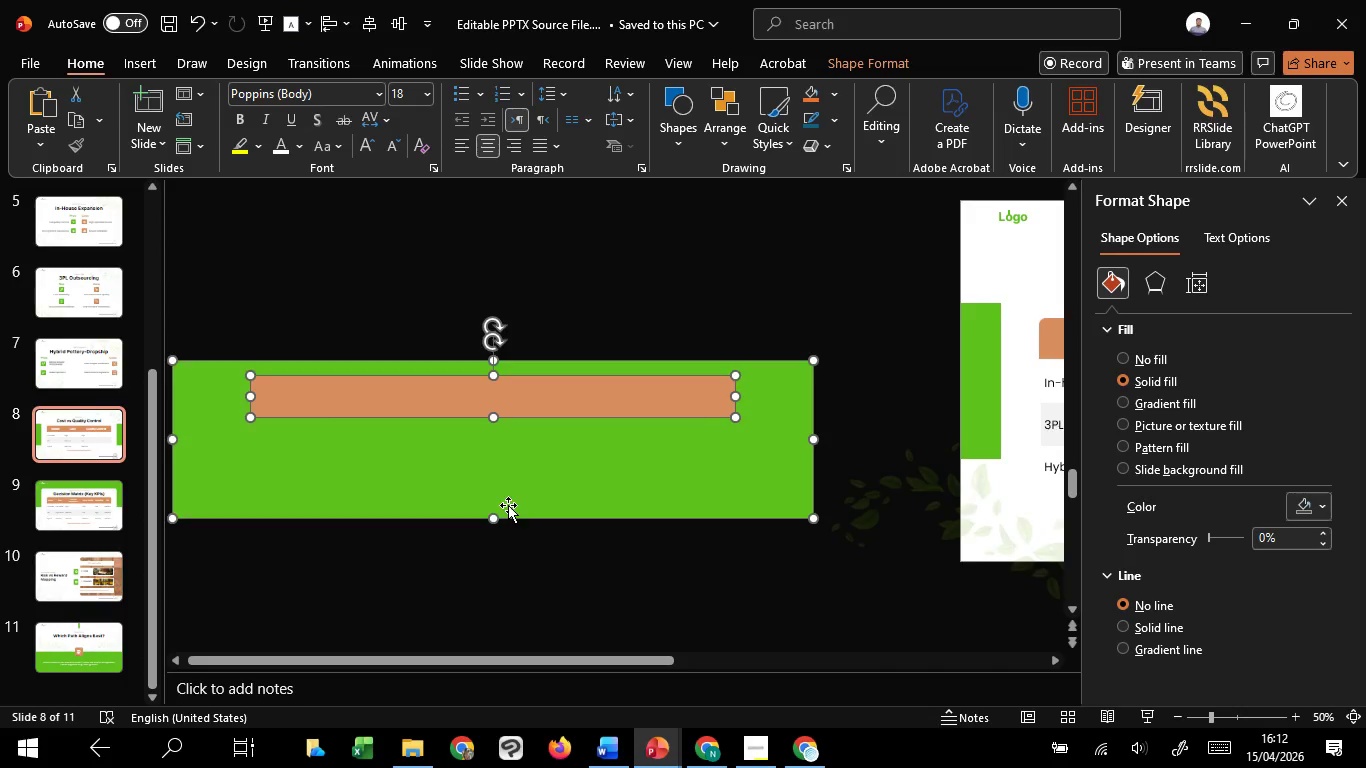 
key(Delete)
 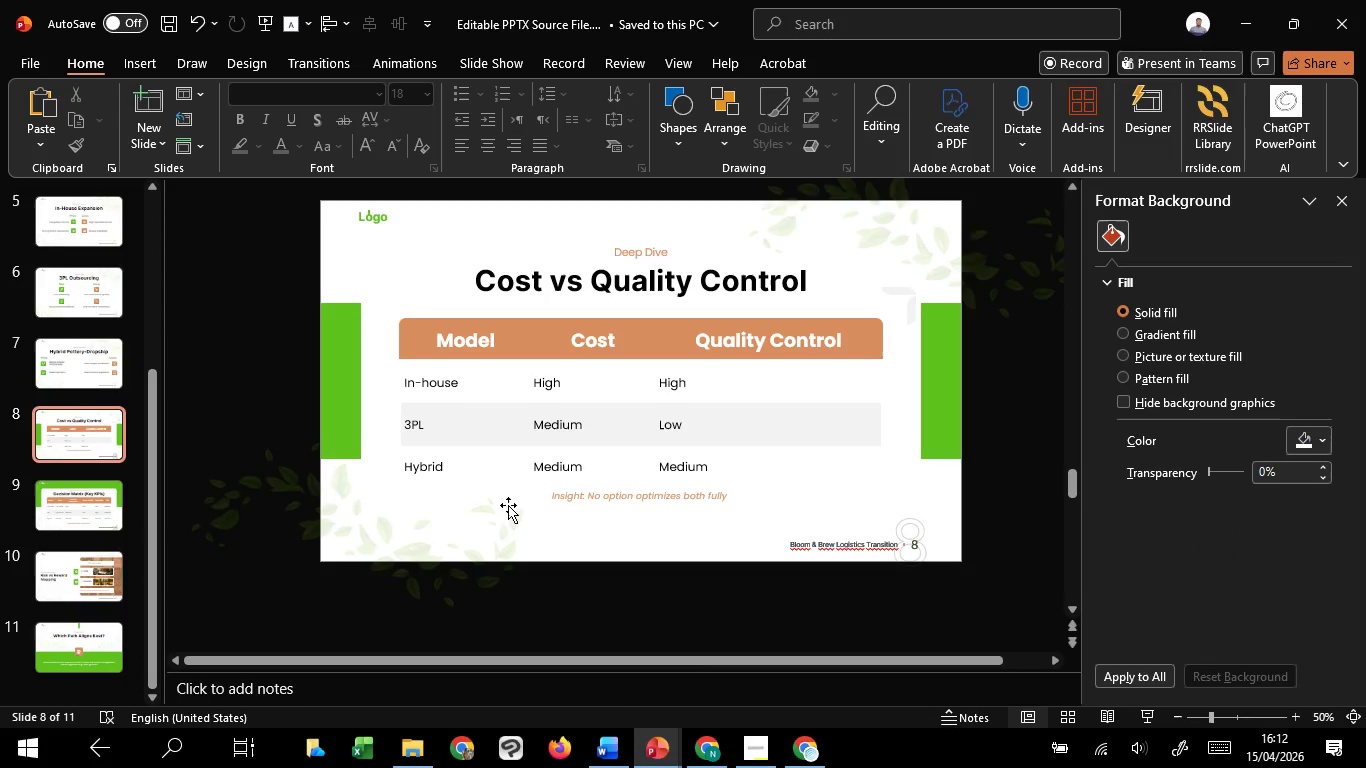 
hold_key(key=ControlLeft, duration=0.69)
scroll: coordinate [521, 579], scroll_direction: down, amount: 12.0
 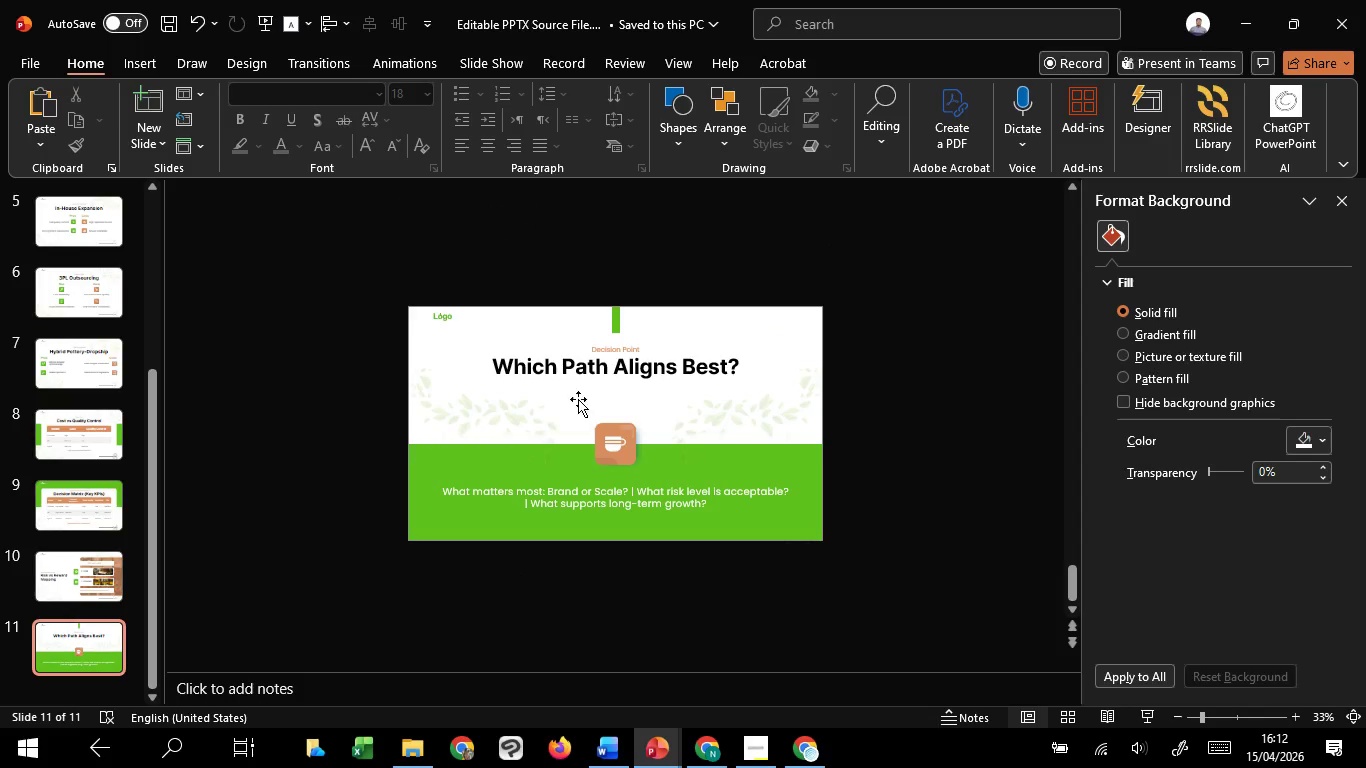 
left_click([597, 367])
 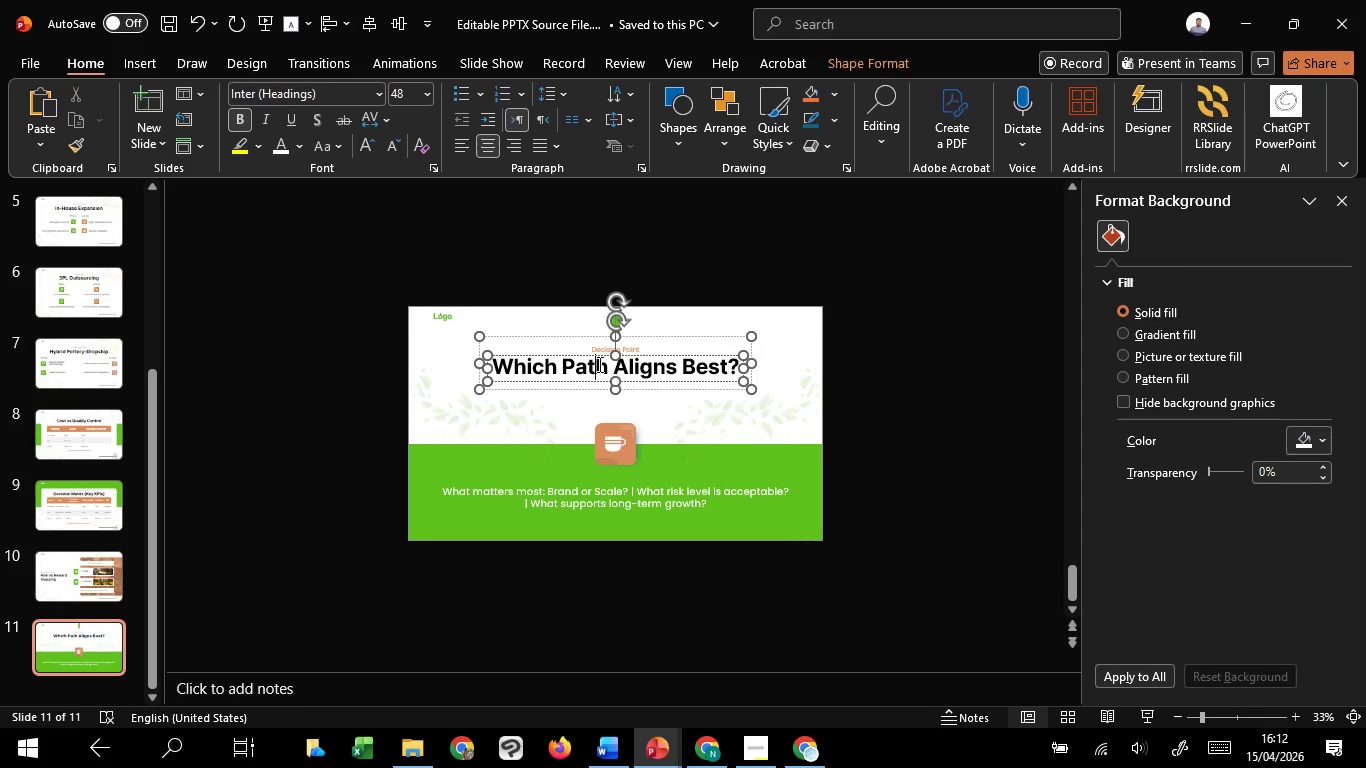 
hold_key(key=ShiftLeft, duration=0.53)
 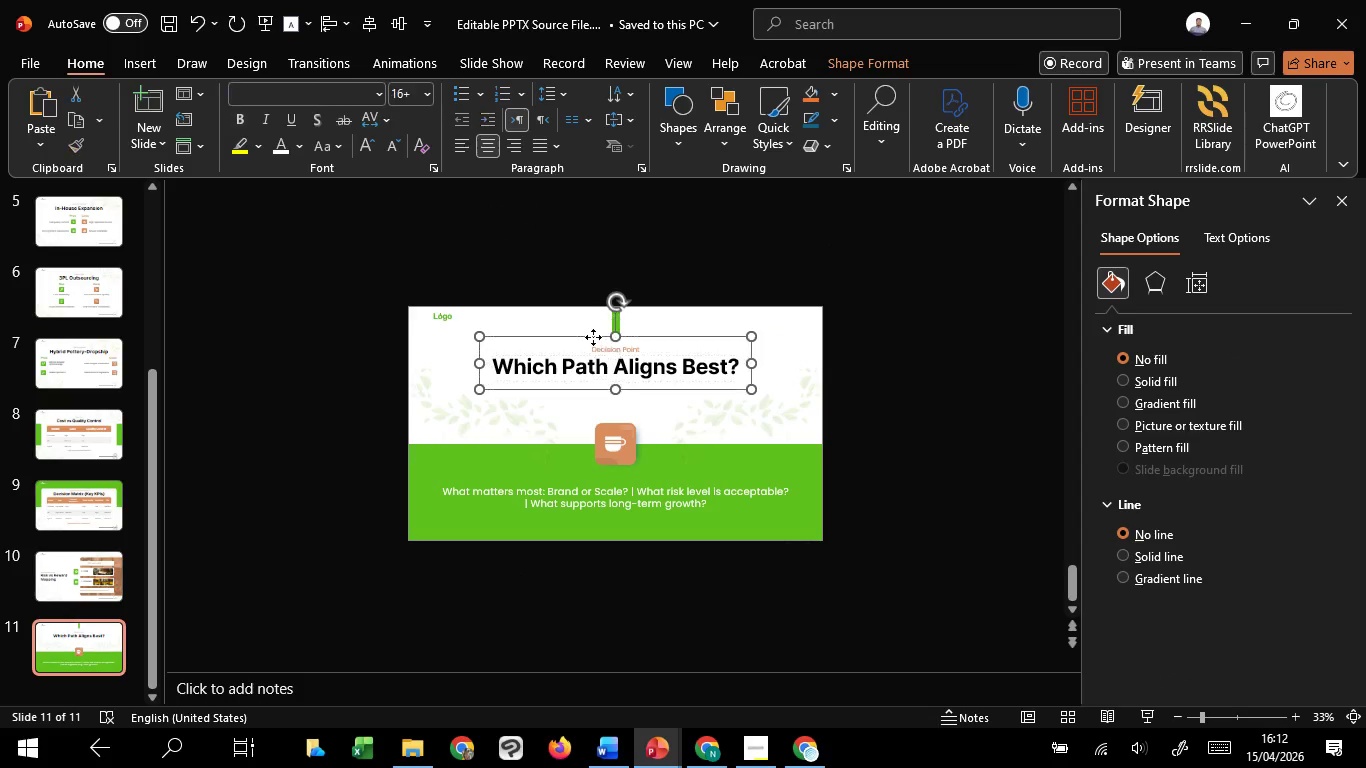 
left_click([593, 337])
 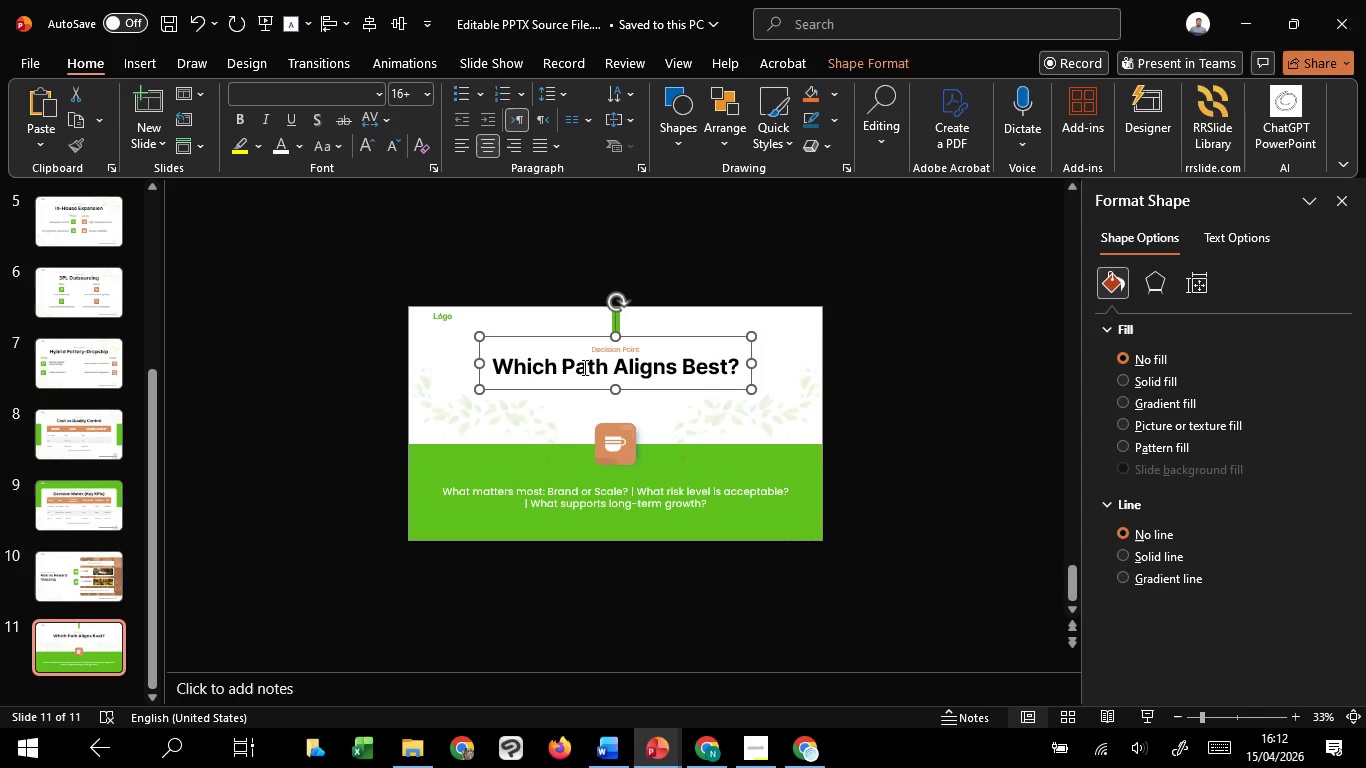 
hold_key(key=ShiftLeft, duration=0.91)
left_click([559, 496])
 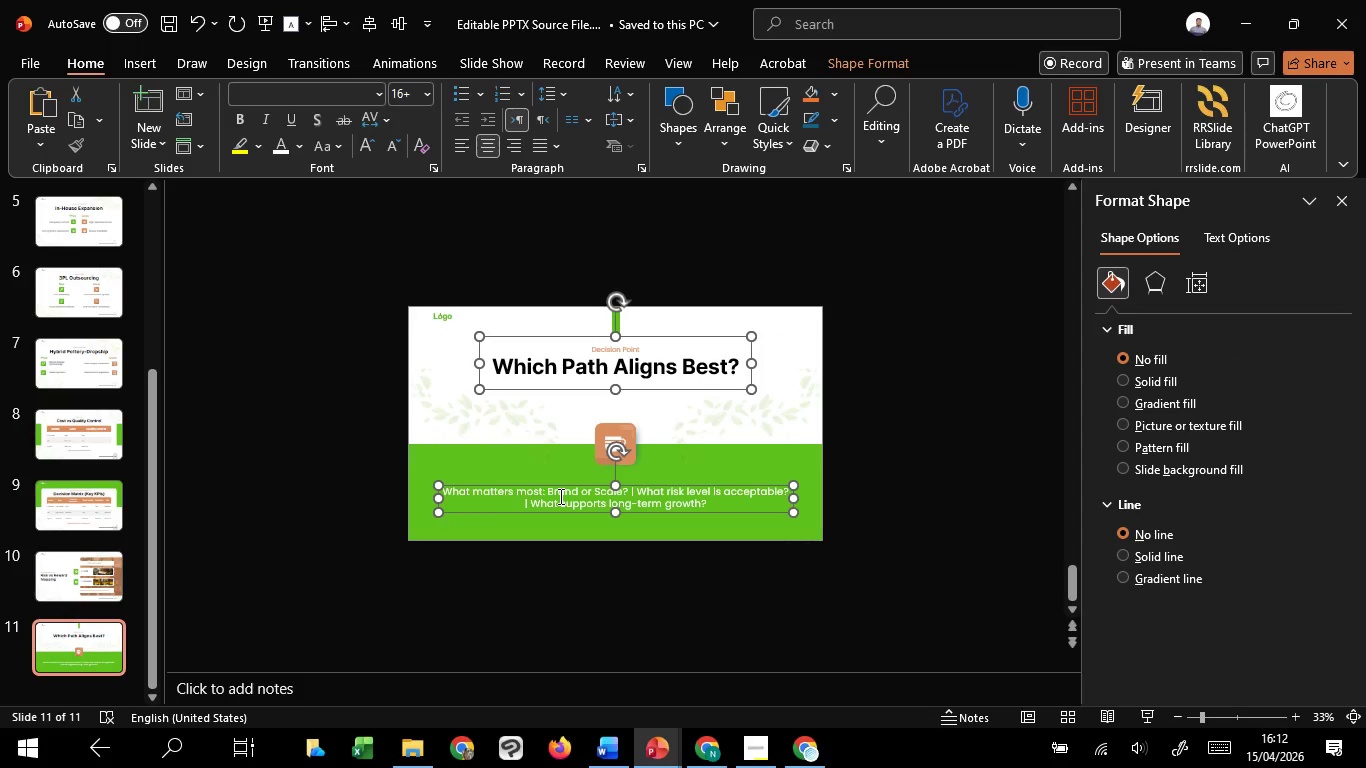 
key(Control+C)
 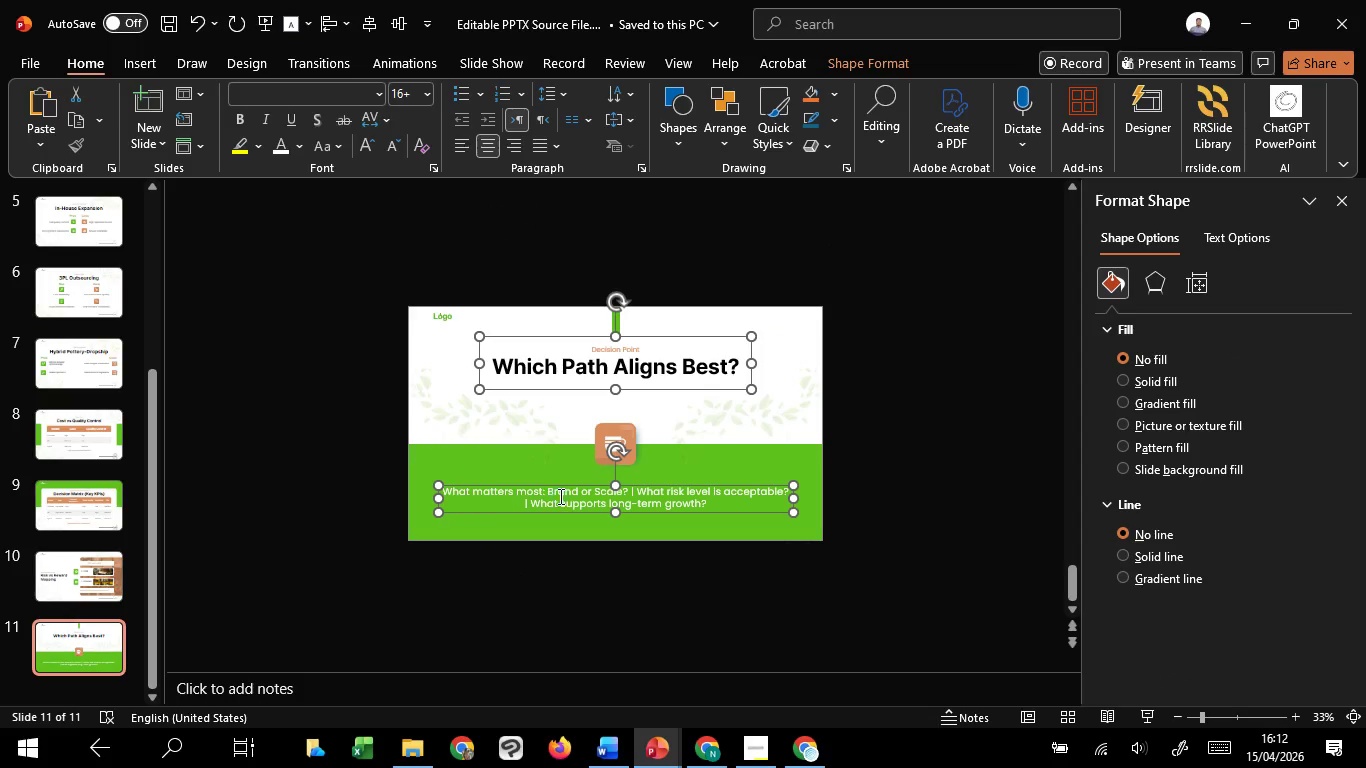 
key(Control+C)
 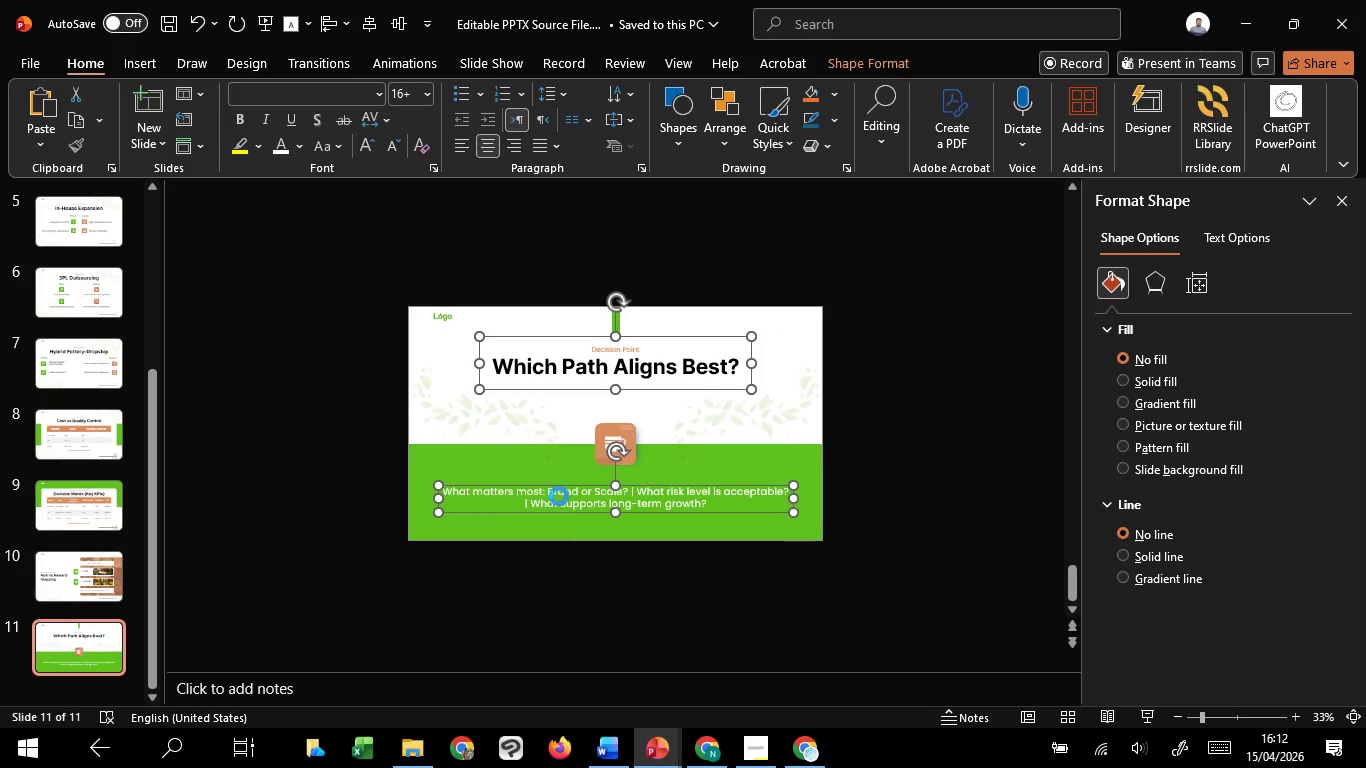 
key(Control+C)
 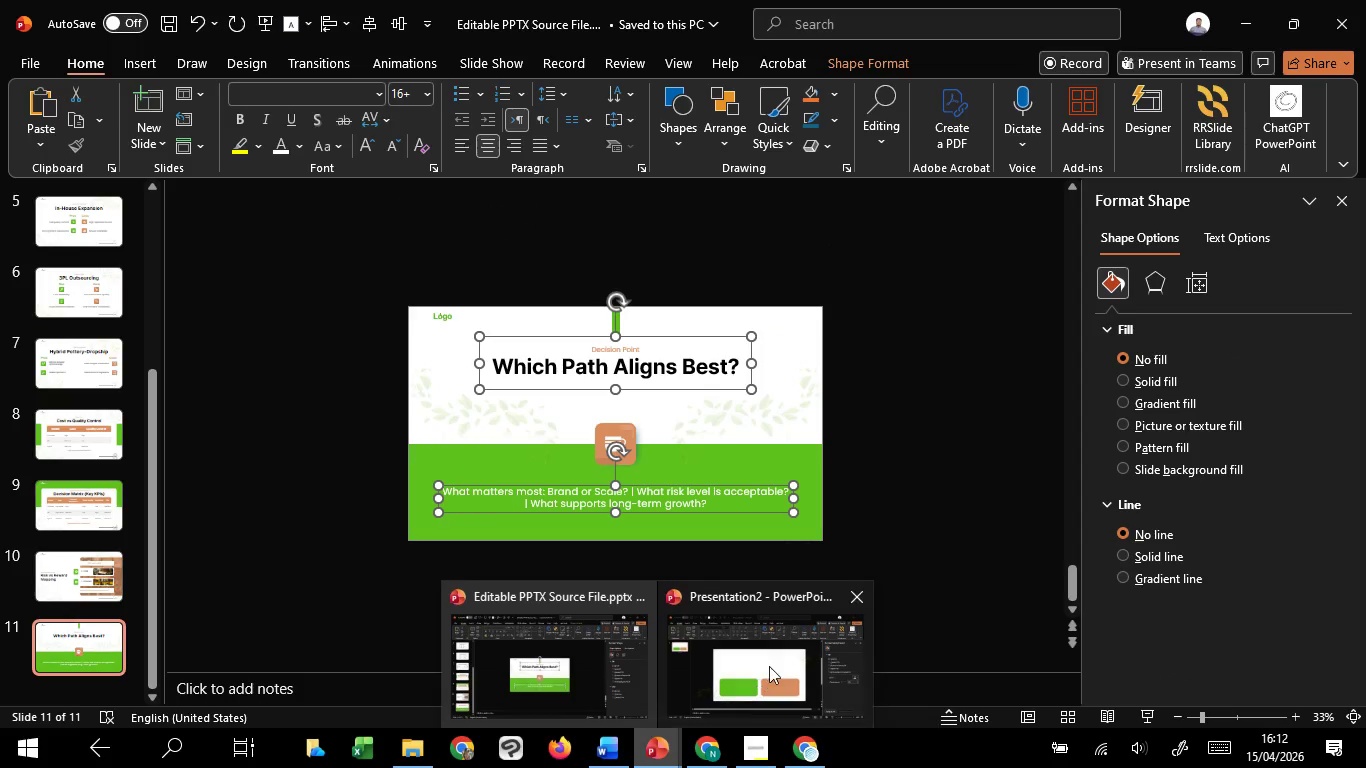 
left_click([772, 666])
 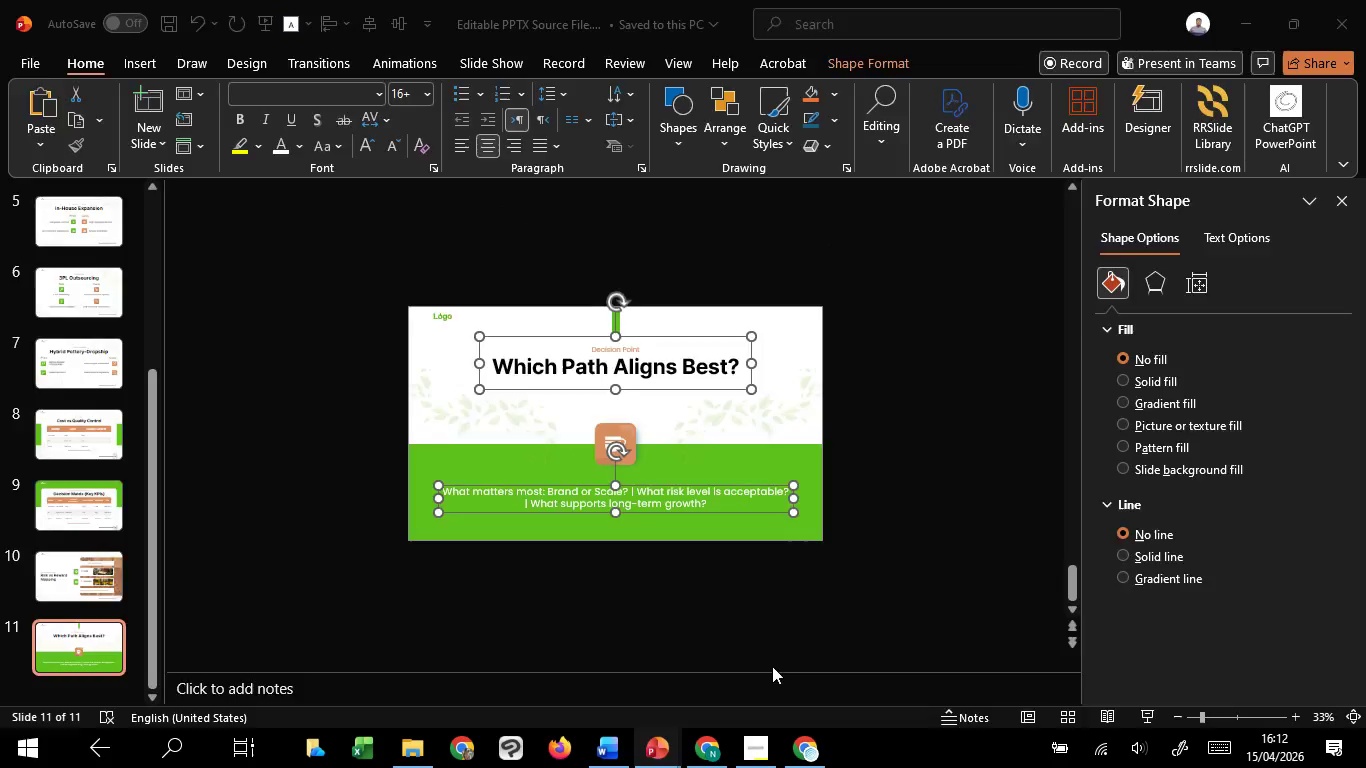 
key(Control+V)
 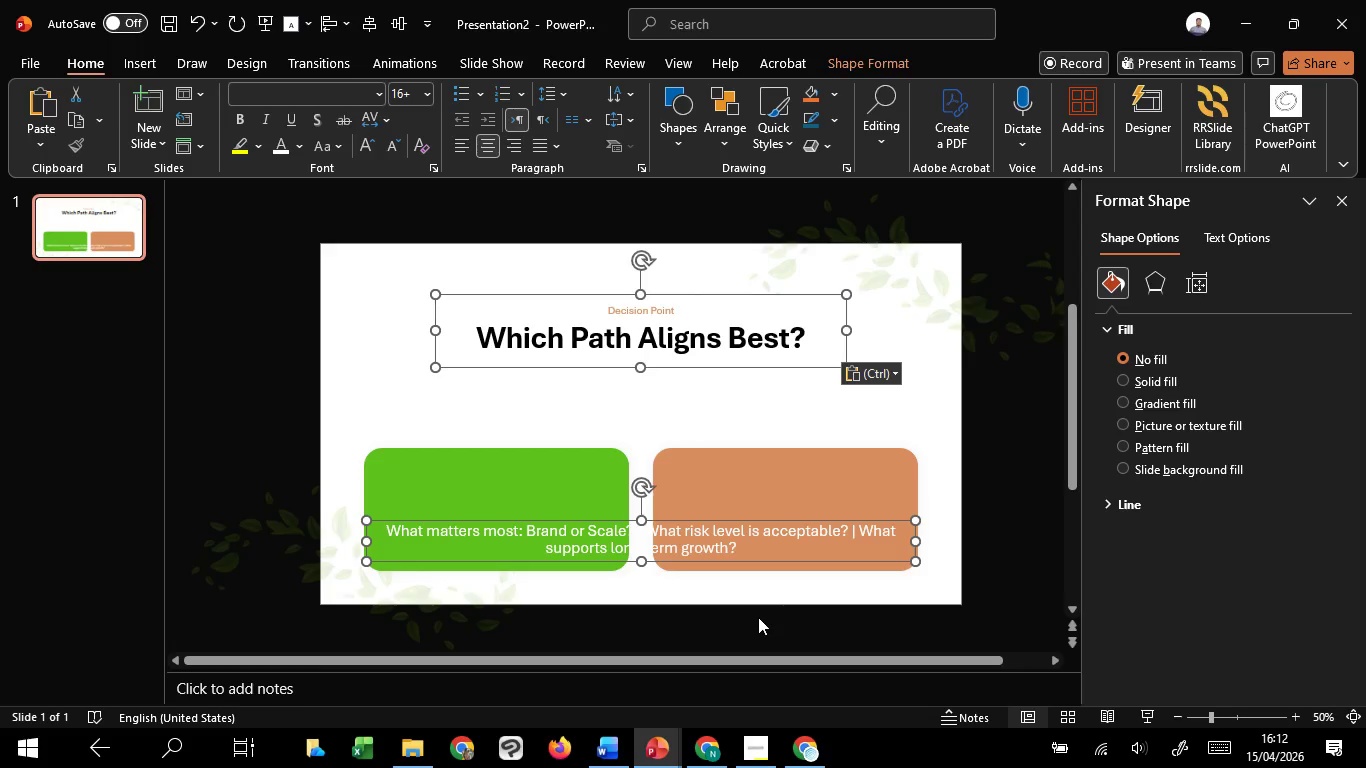 
double_click([702, 531])
 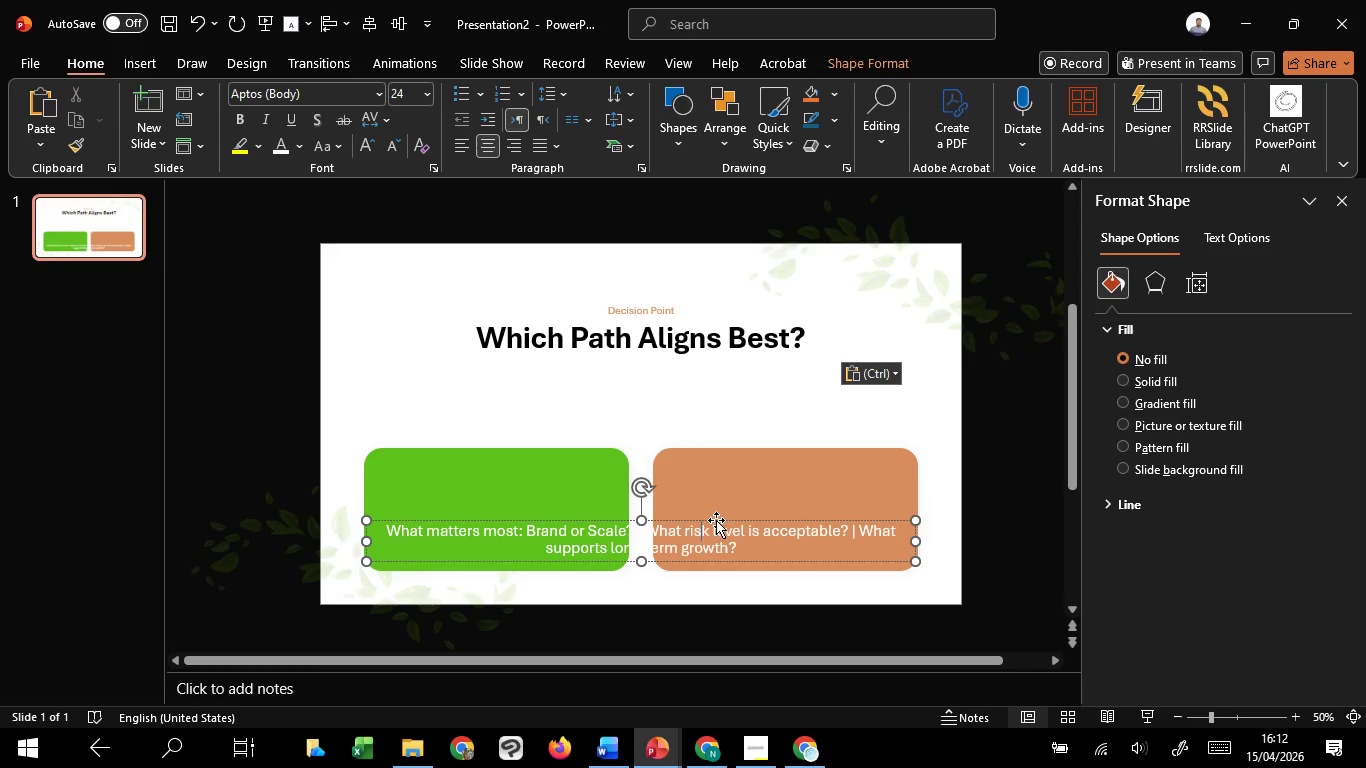 
left_click_drag(start_coordinate=[716, 520], to_coordinate=[724, 378])
 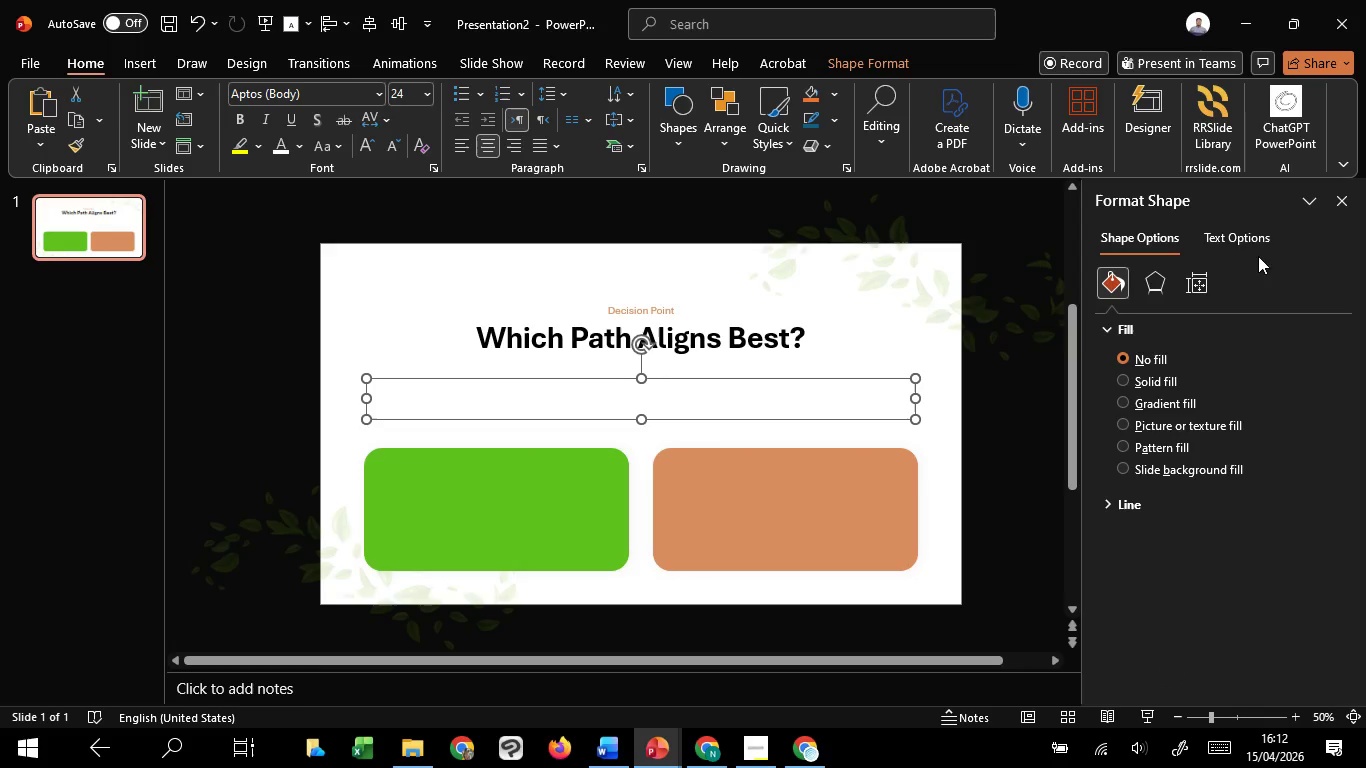 
hold_key(key=ShiftLeft, duration=1.31)
 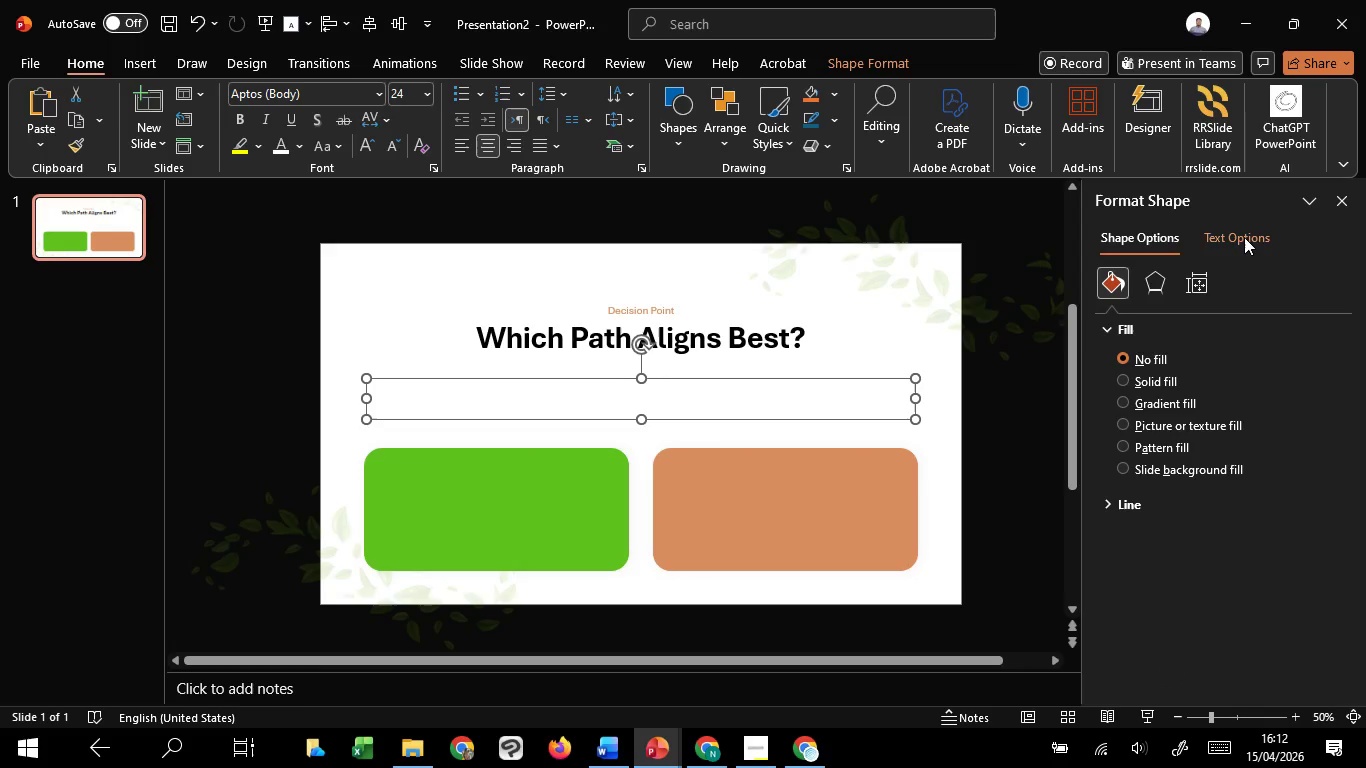 
hold_key(key=ShiftLeft, duration=15.05)
left_click([1244, 237])
 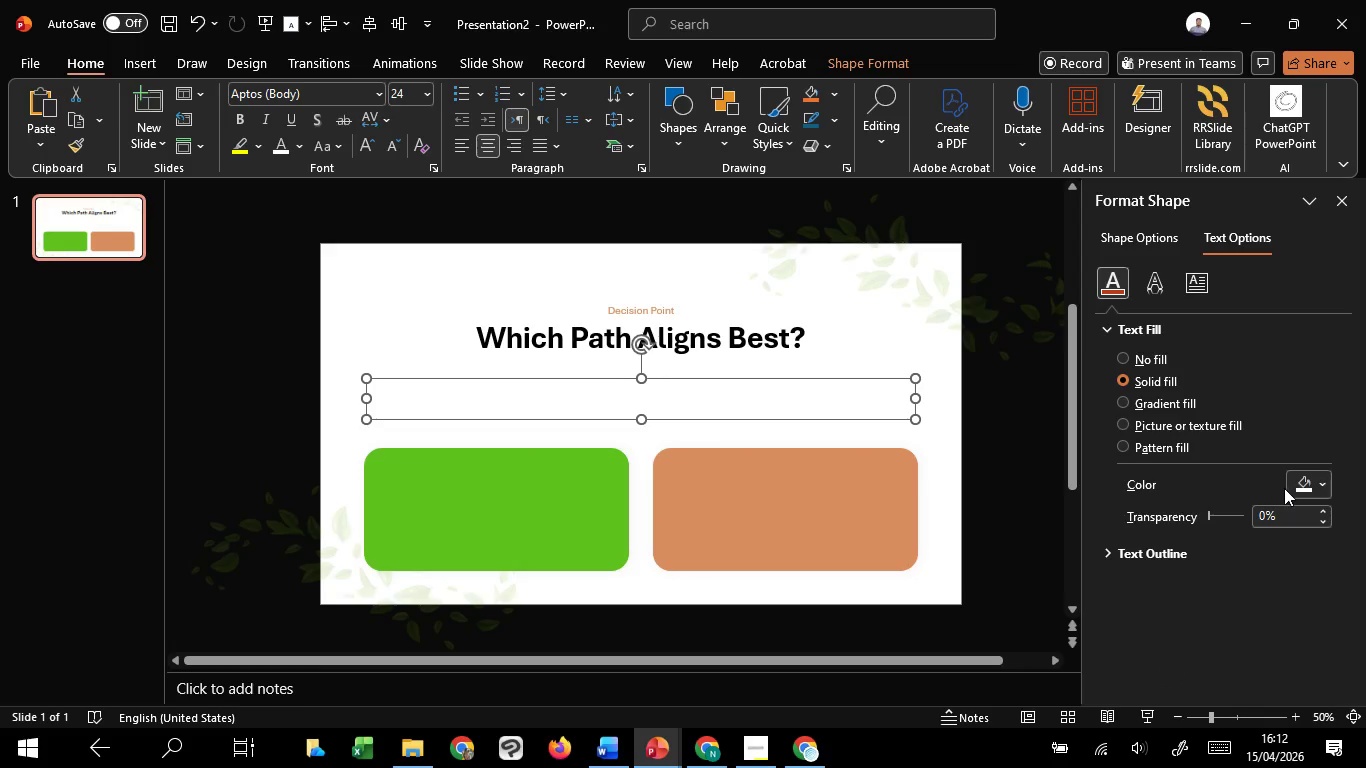 
left_click([1300, 484])
 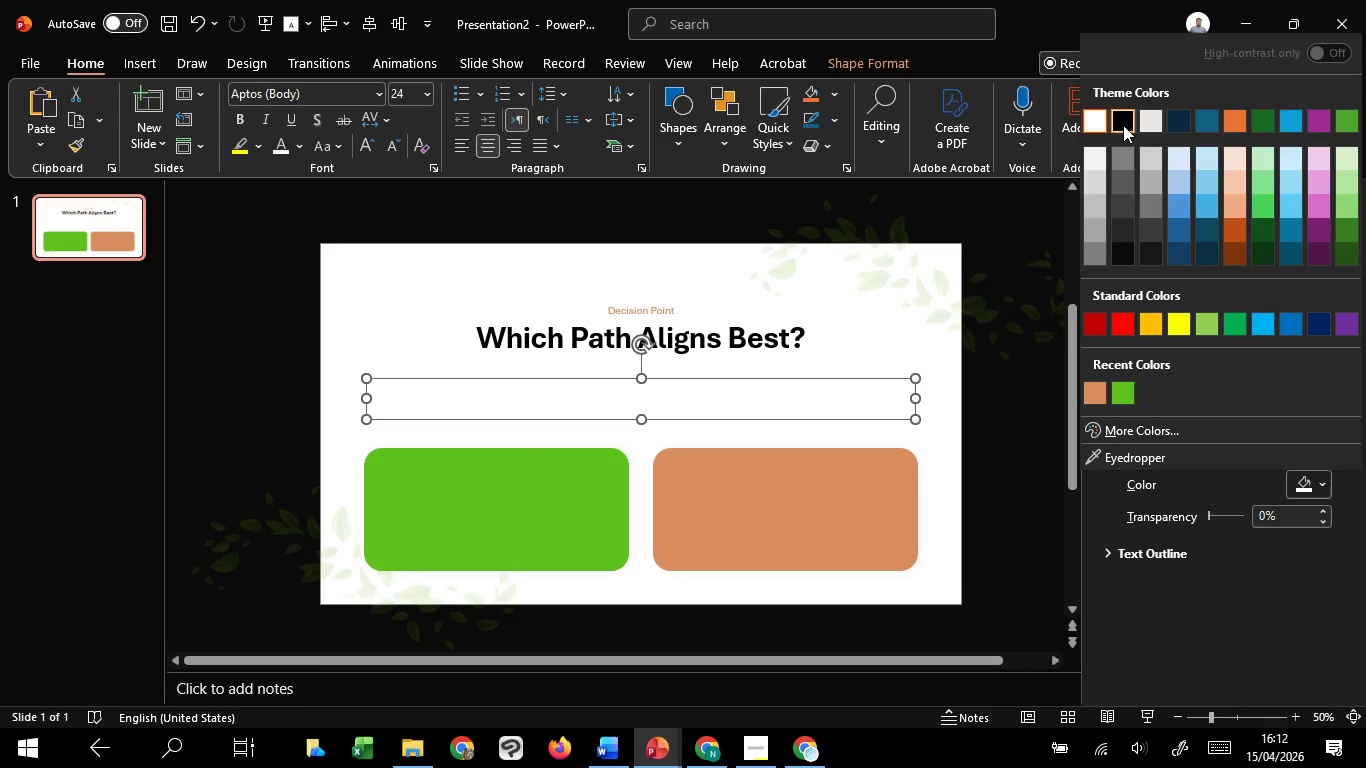 
left_click([1123, 125])
 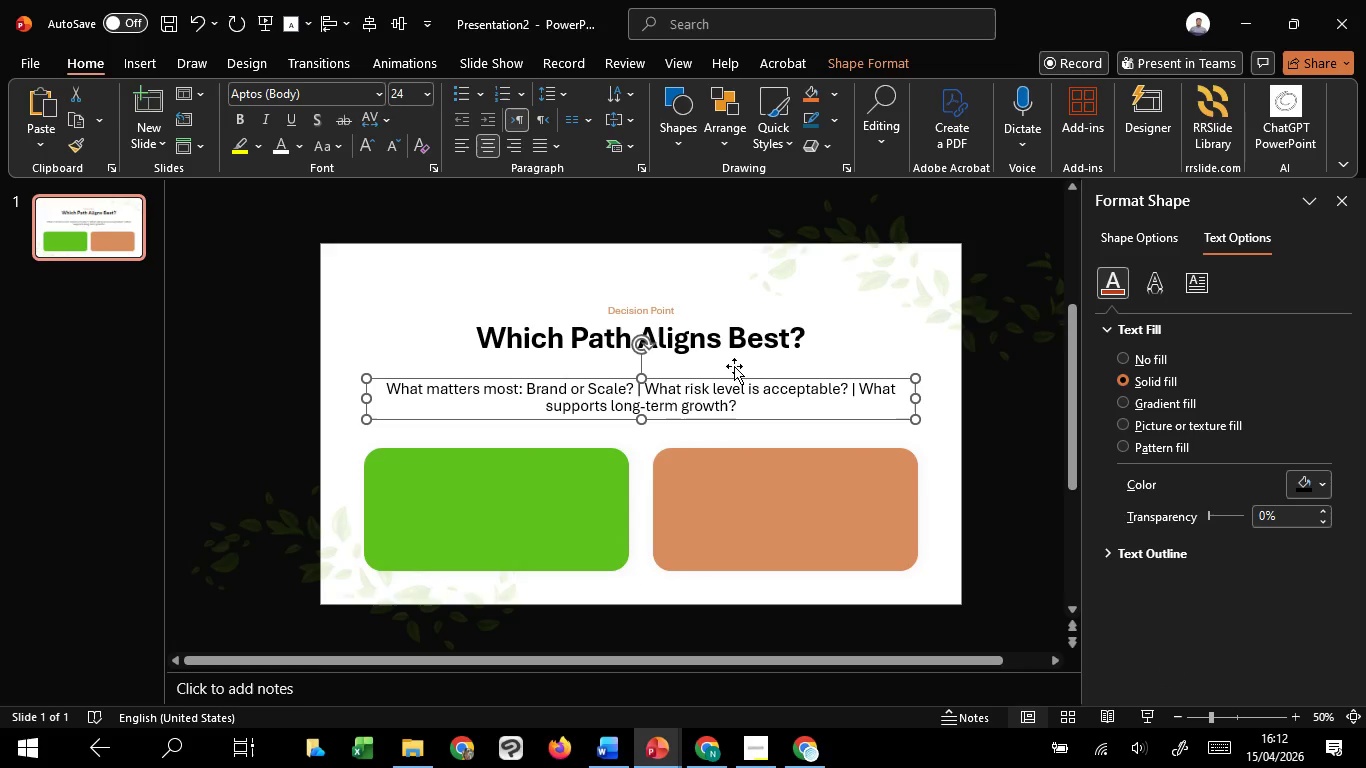 
left_click([706, 407])
 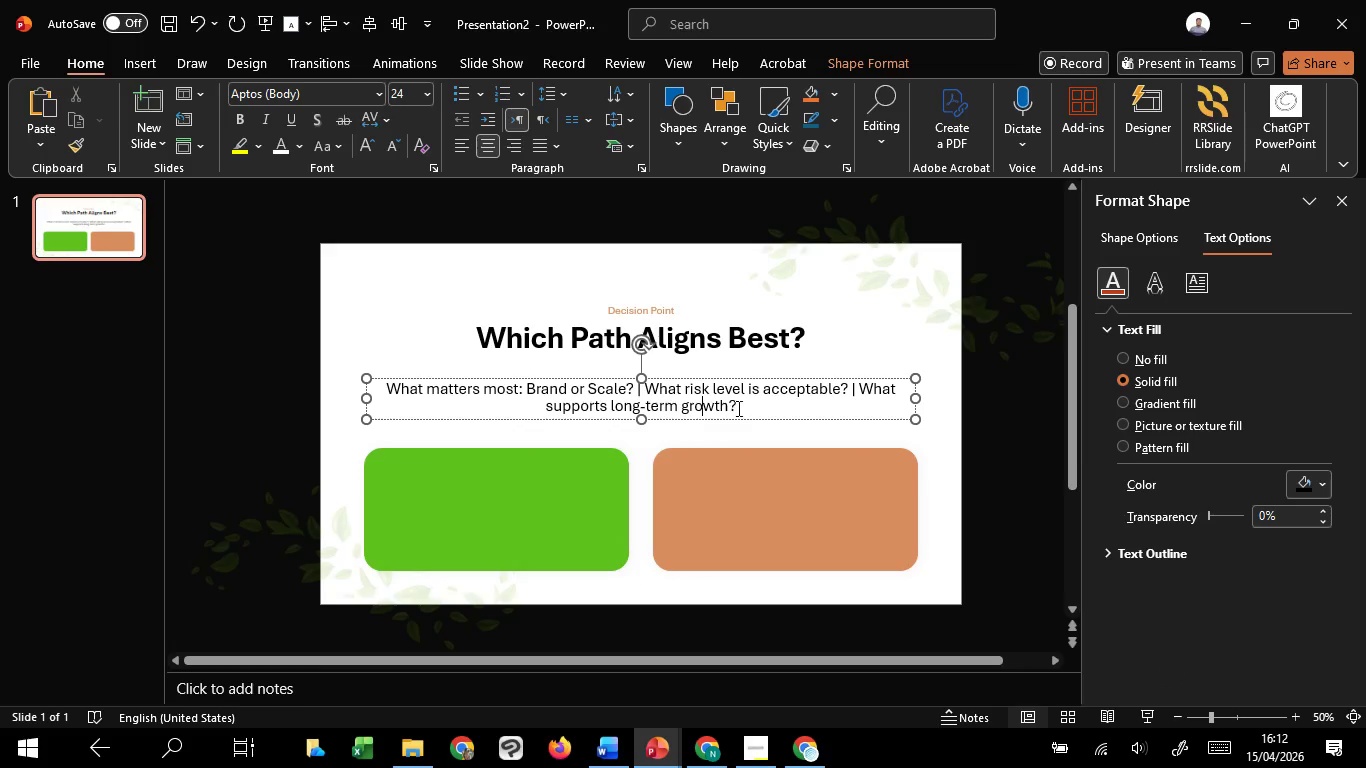 
left_click_drag(start_coordinate=[742, 408], to_coordinate=[358, 380])
 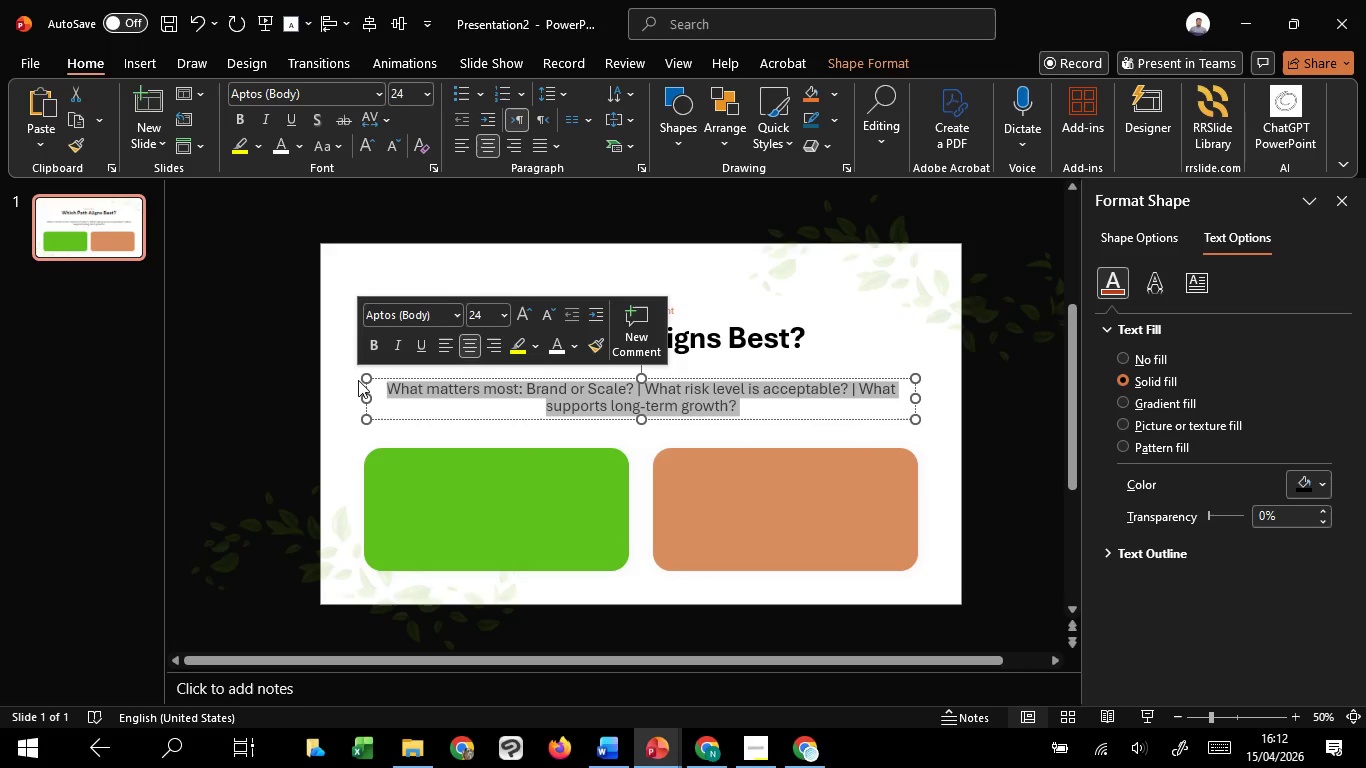 
key(CapsLock)
 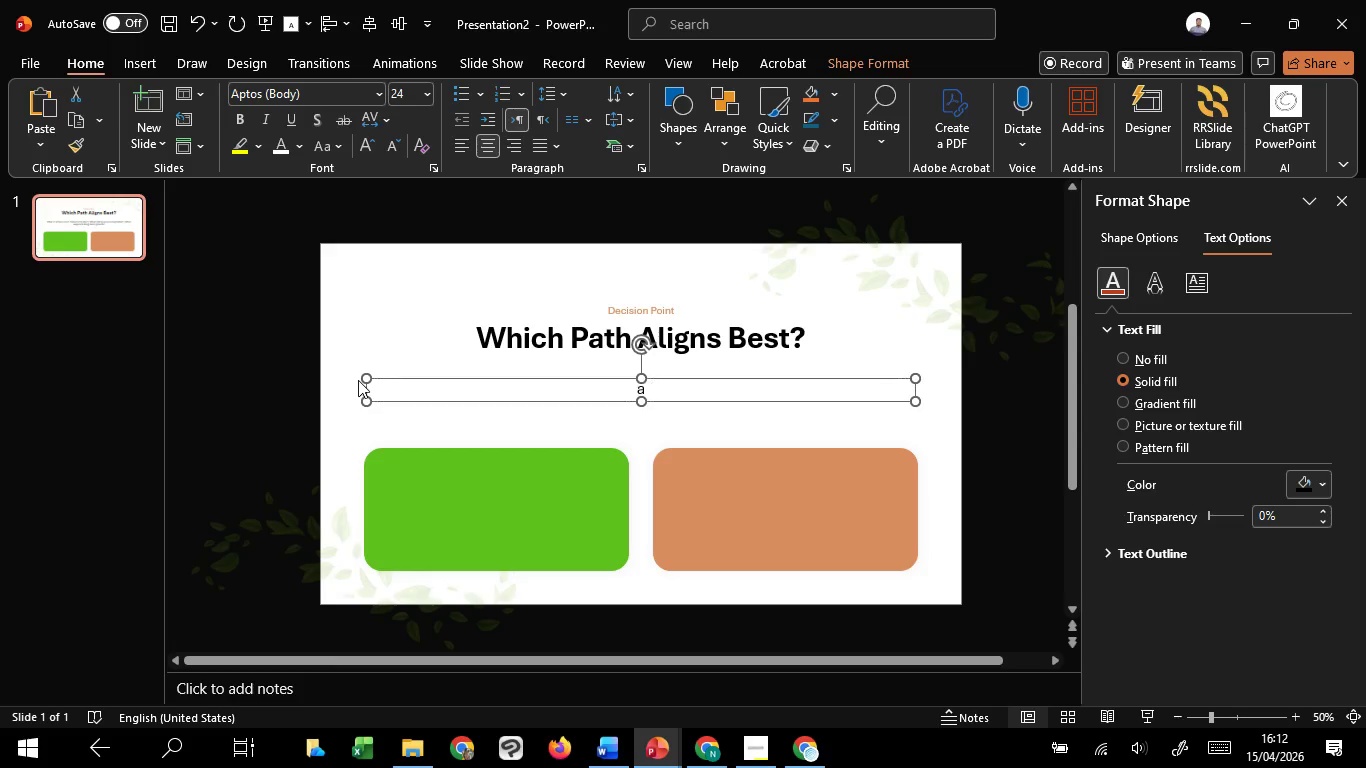 
key(A)
 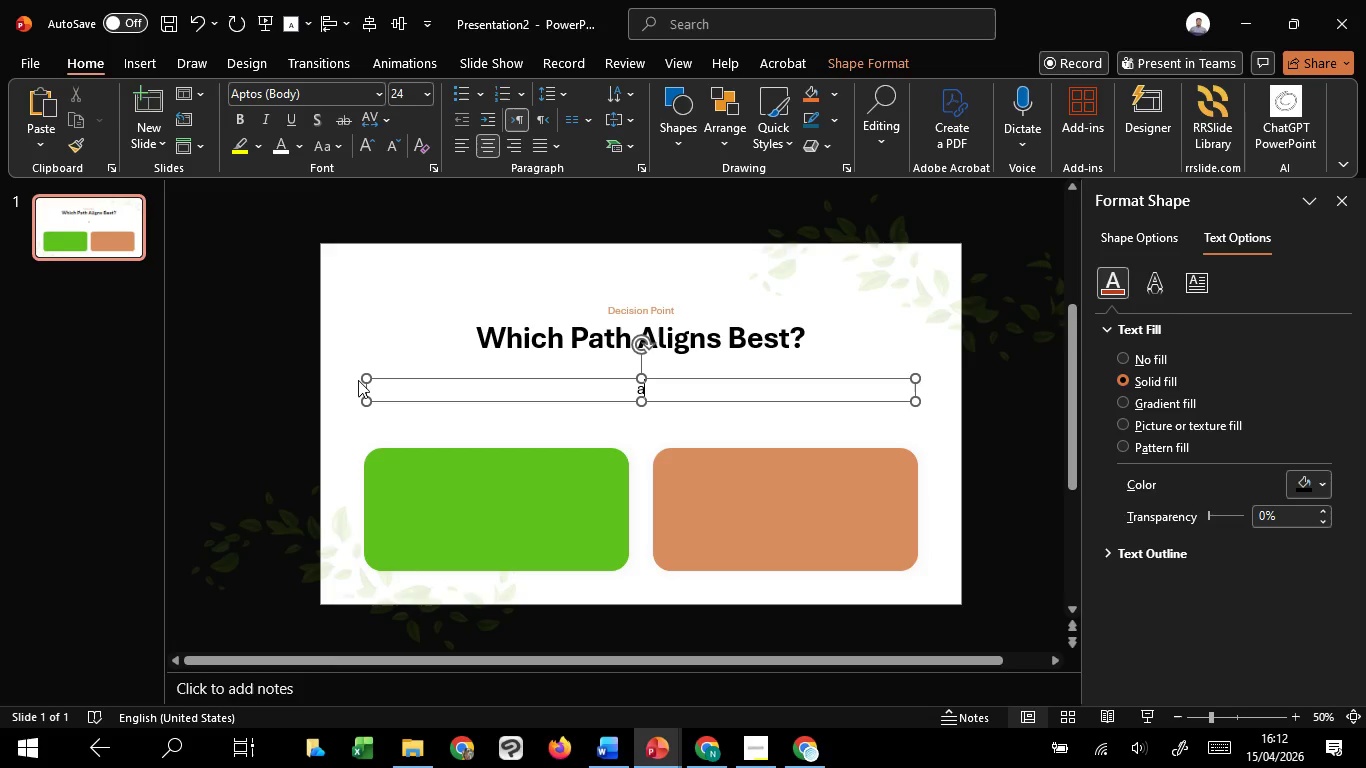 
key(Backspace)
 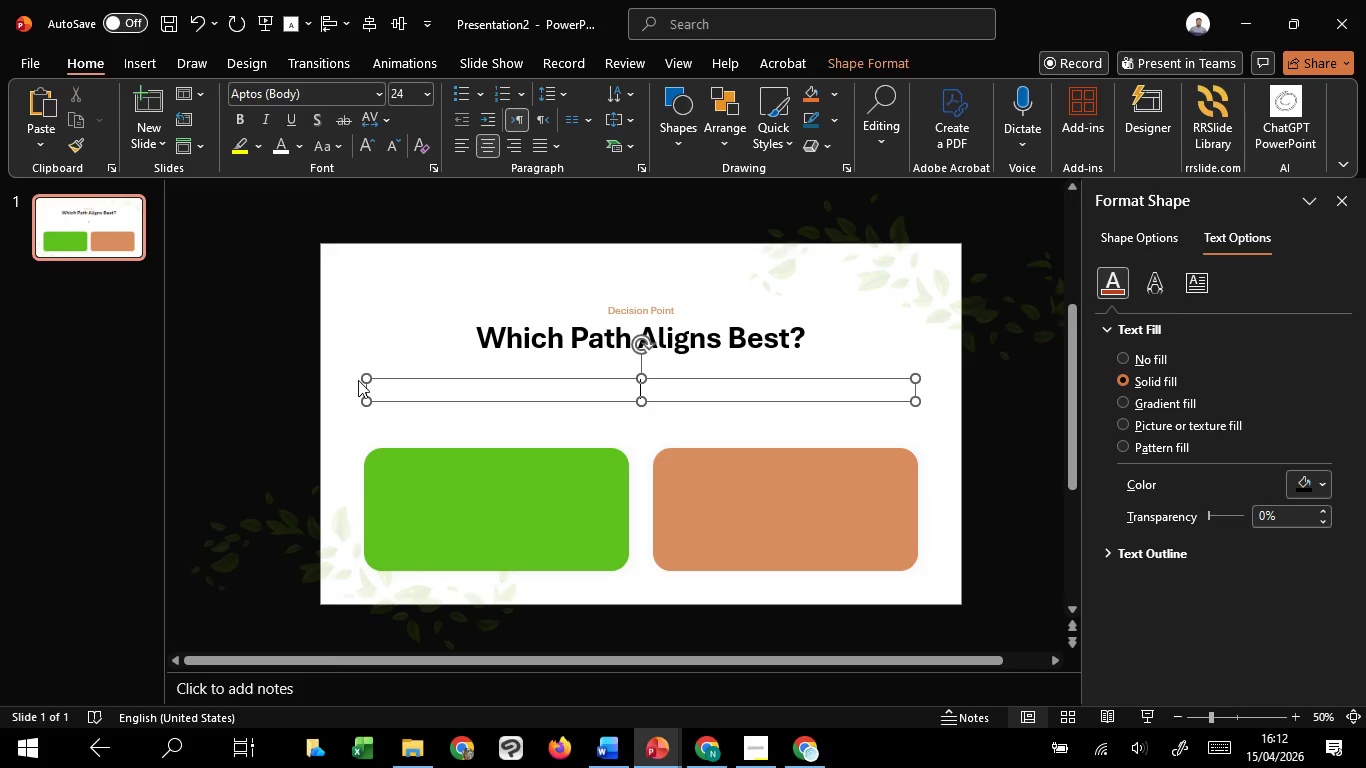 
key(CapsLock)
 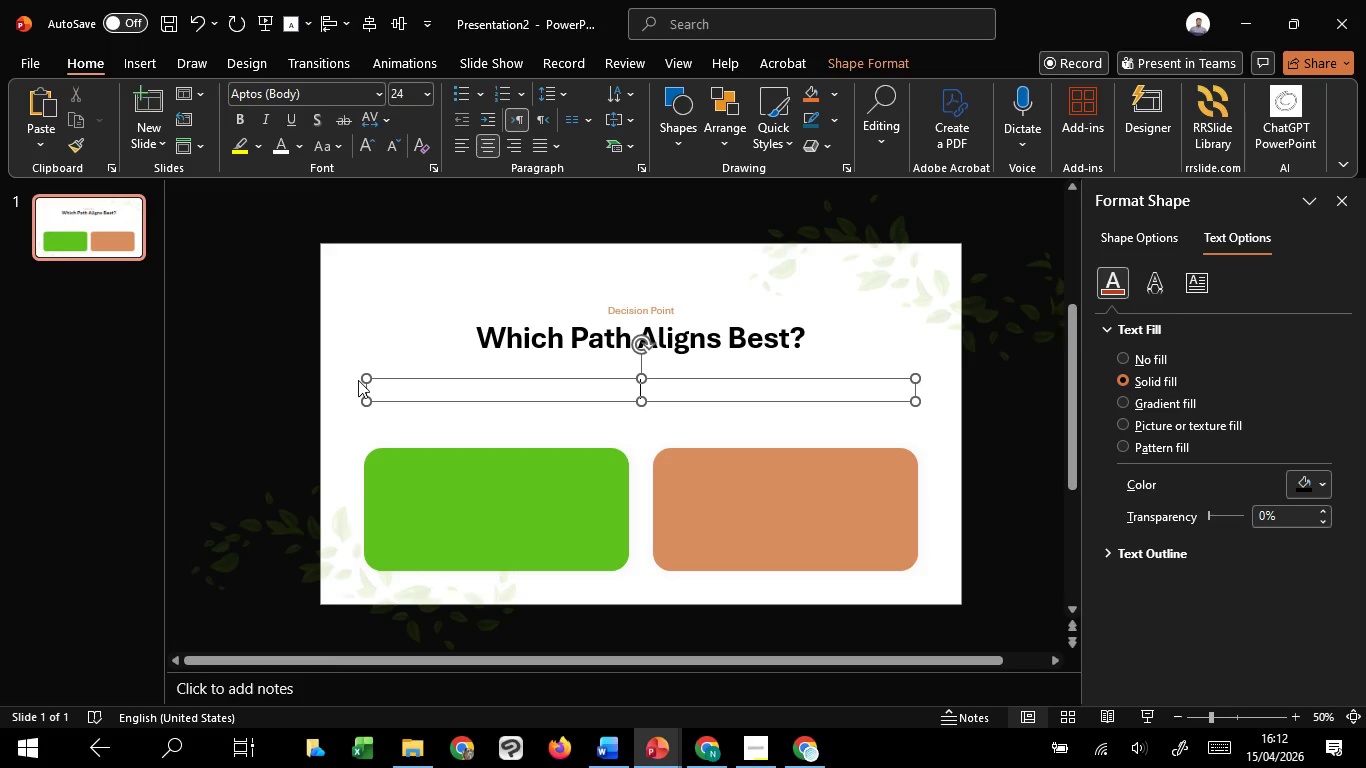 
key(A)
 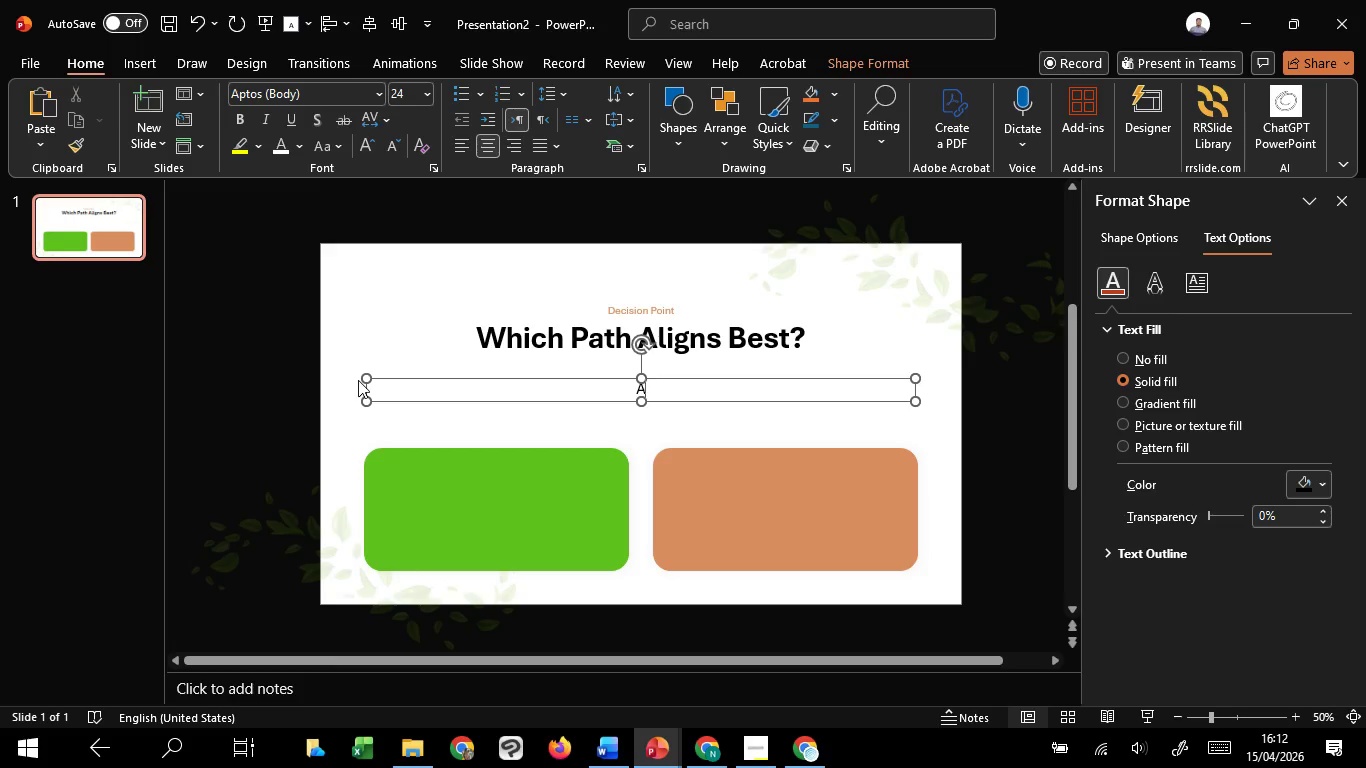 
key(CapsLock)
 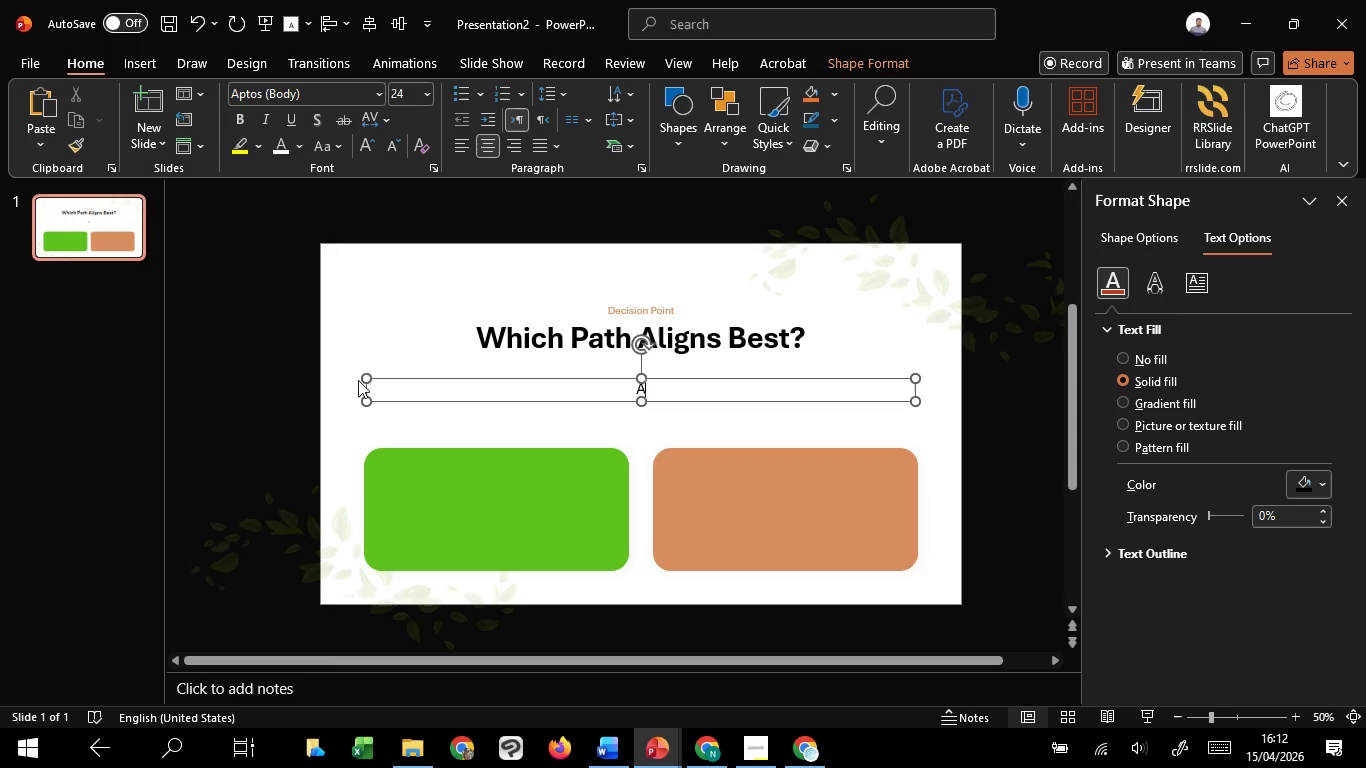 
key(A)
 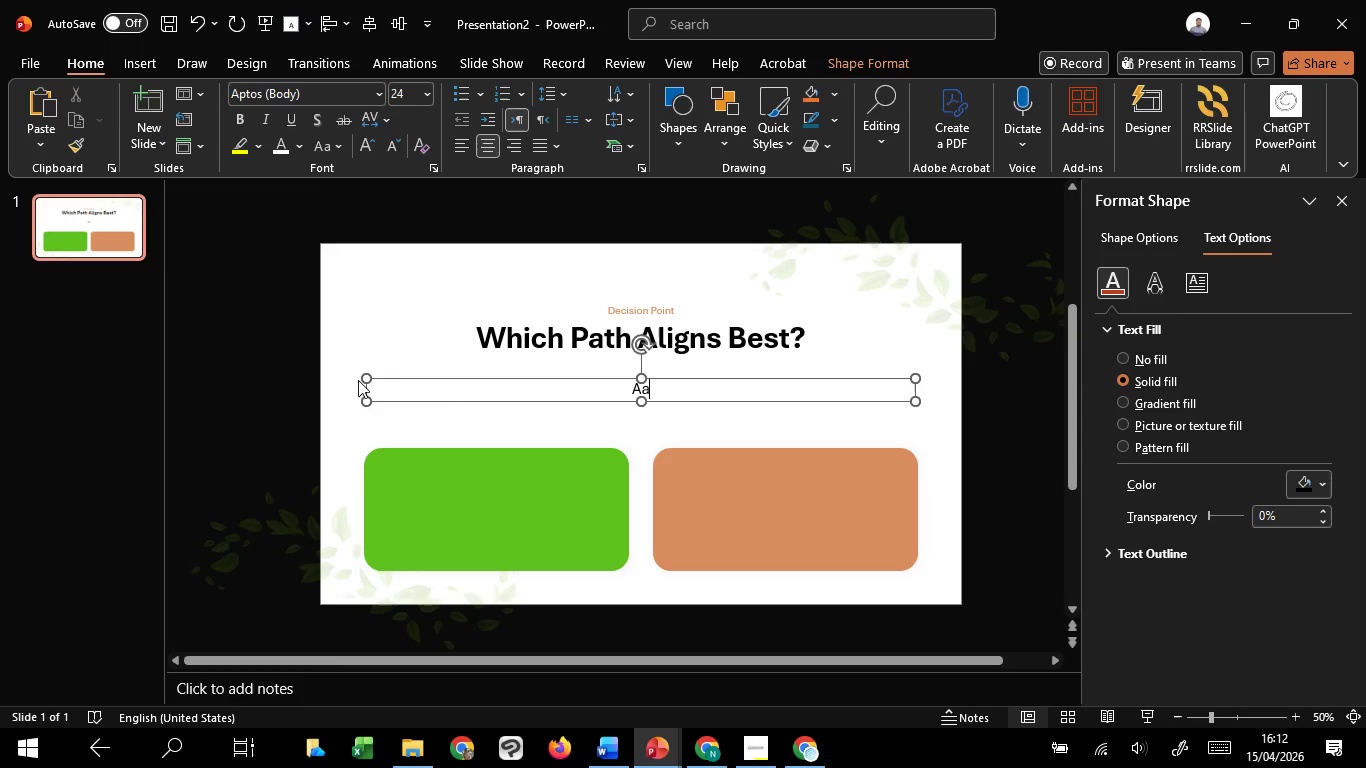 
hold_key(key=ControlLeft, duration=3.52)
hold_key(key=ShiftLeft, duration=1.52)
scroll: coordinate [453, 400], scroll_direction: up, amount: 2.0
 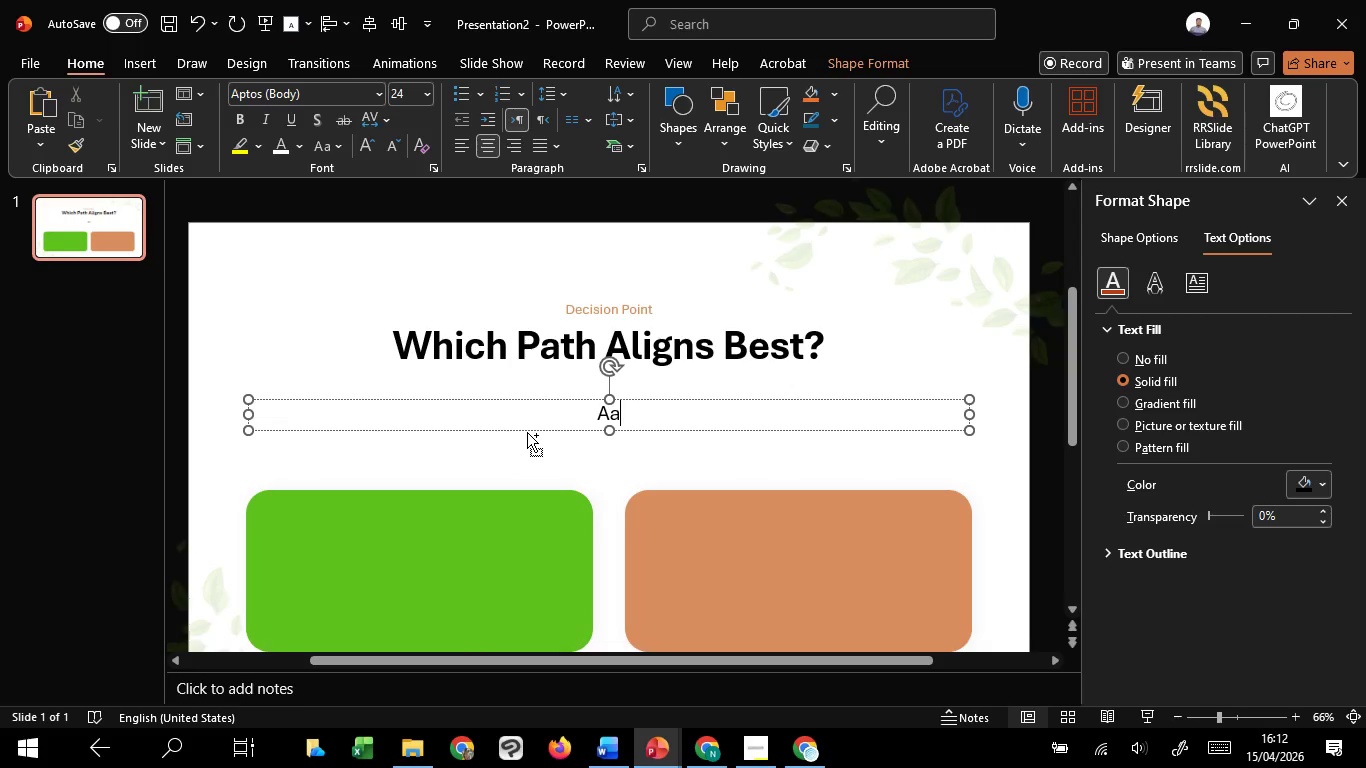 
left_click_drag(start_coordinate=[528, 432], to_coordinate=[524, 460])
 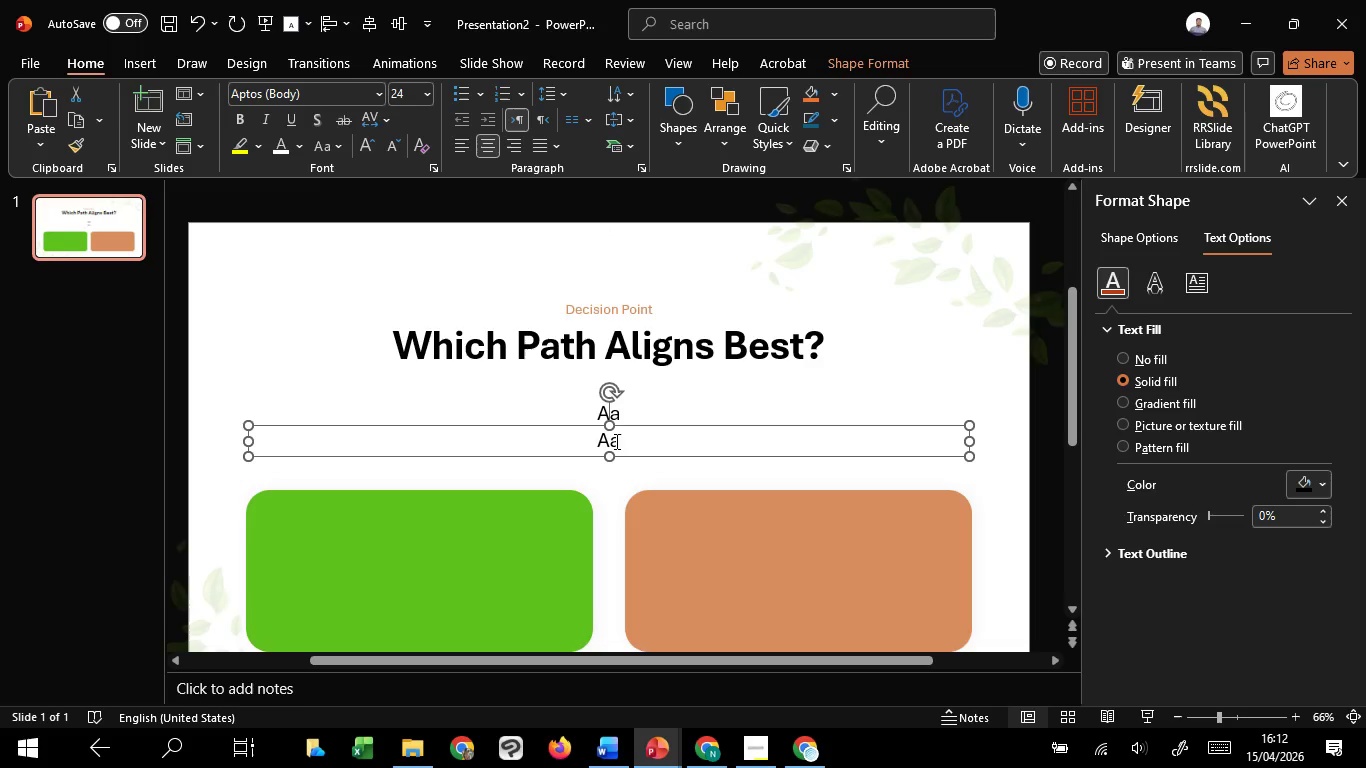 
hold_key(key=ShiftLeft, duration=0.91)
 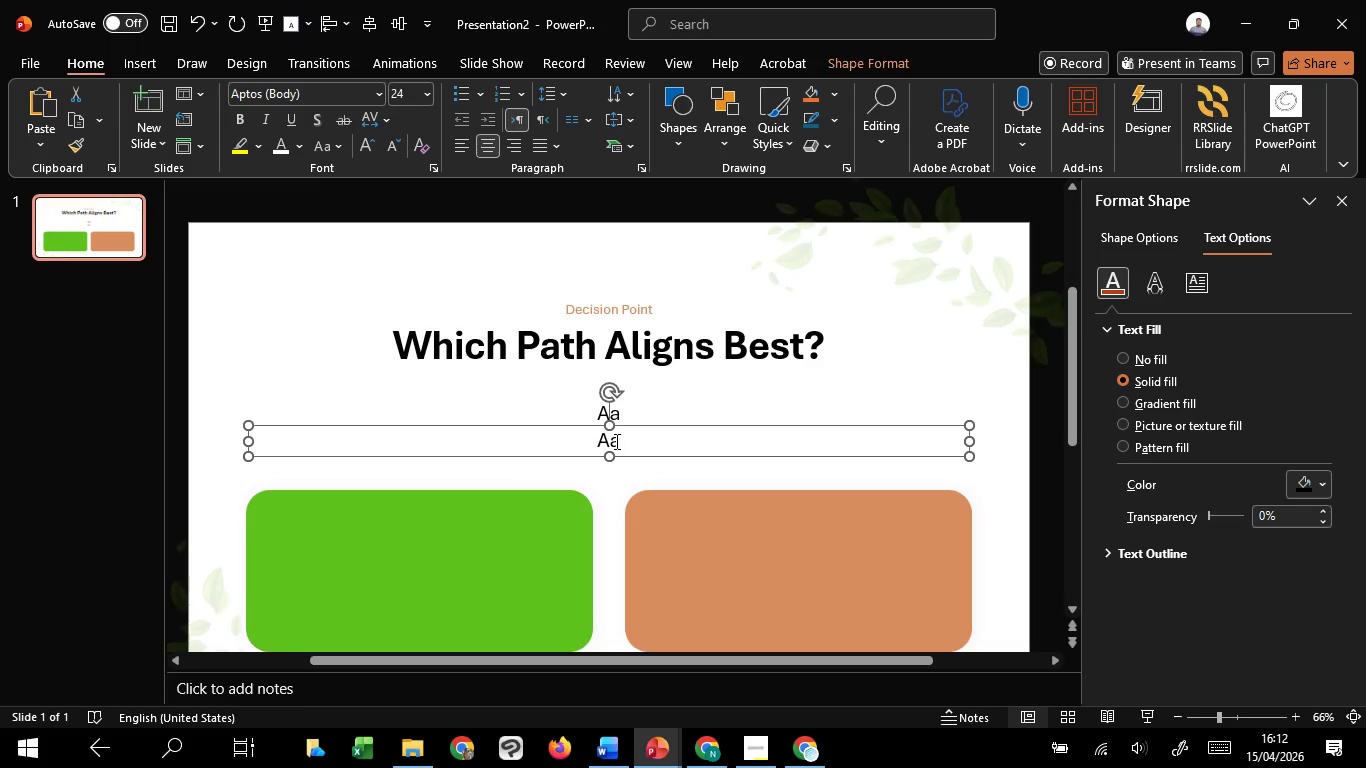 
left_click_drag(start_coordinate=[615, 441], to_coordinate=[621, 441])
 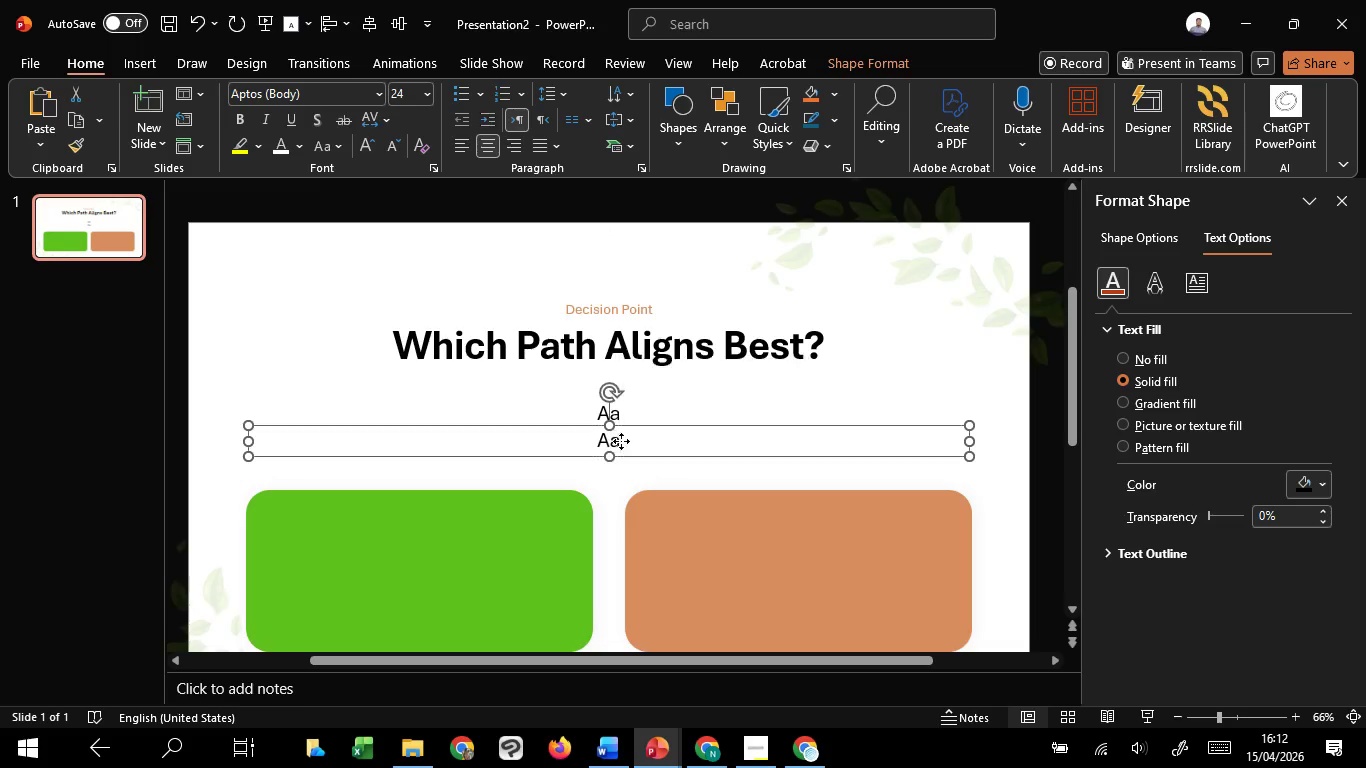 
left_click([621, 441])
 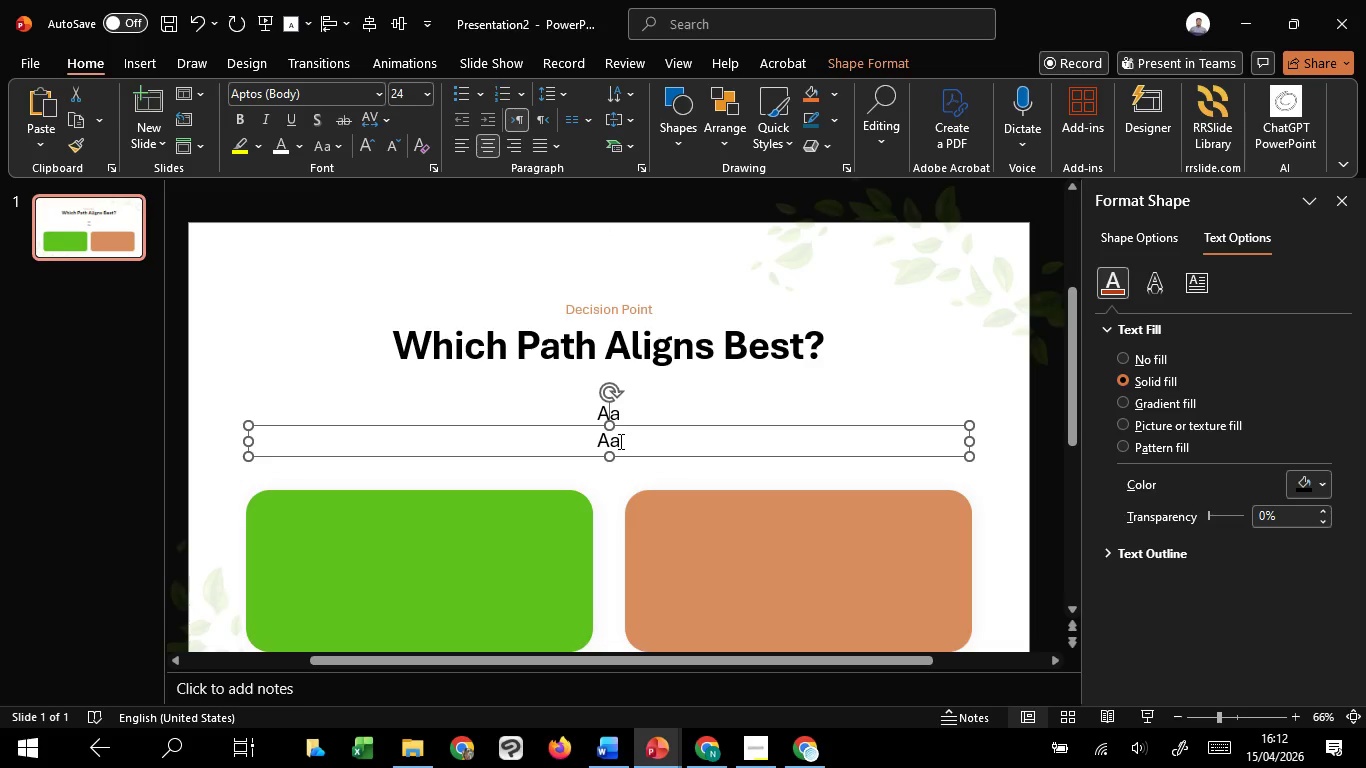 
left_click_drag(start_coordinate=[619, 441], to_coordinate=[590, 433])
 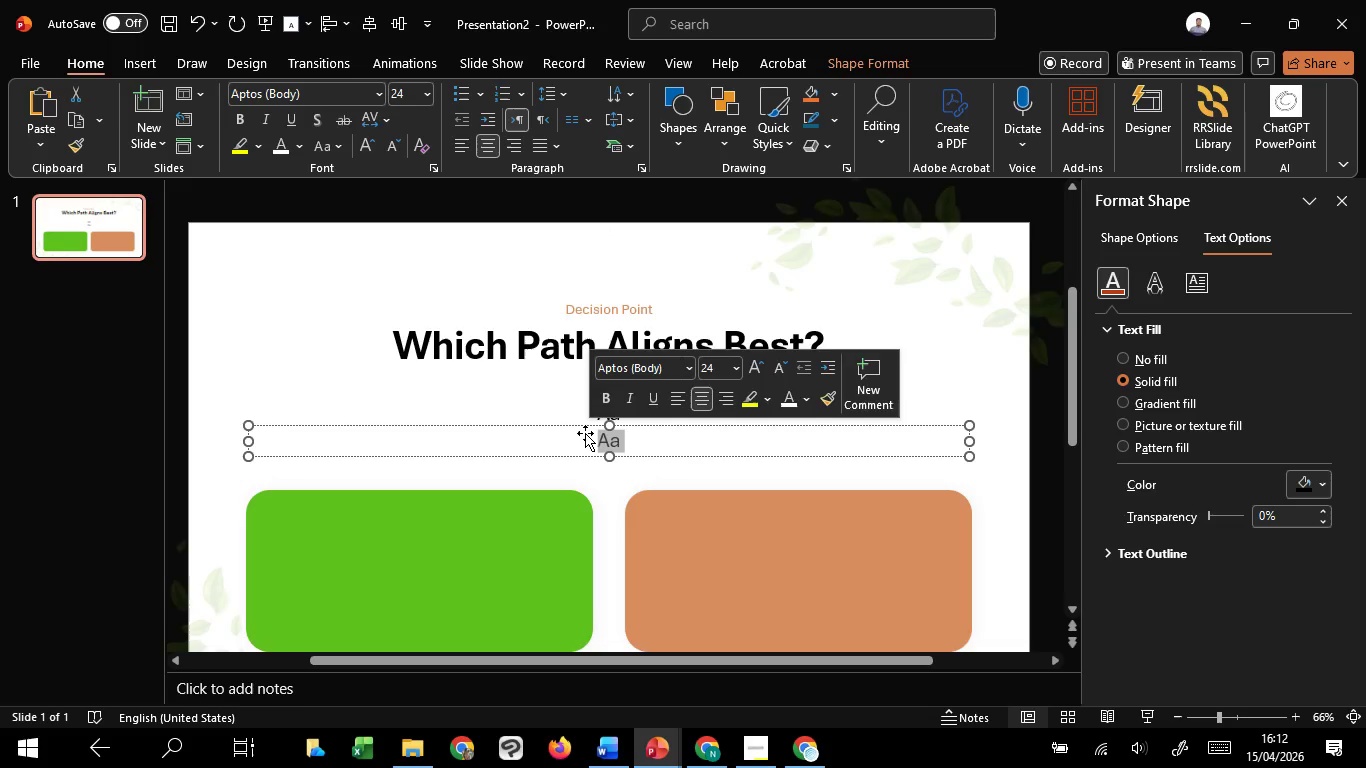 
type(POPPINA)
key(Backspace)
type(S)
 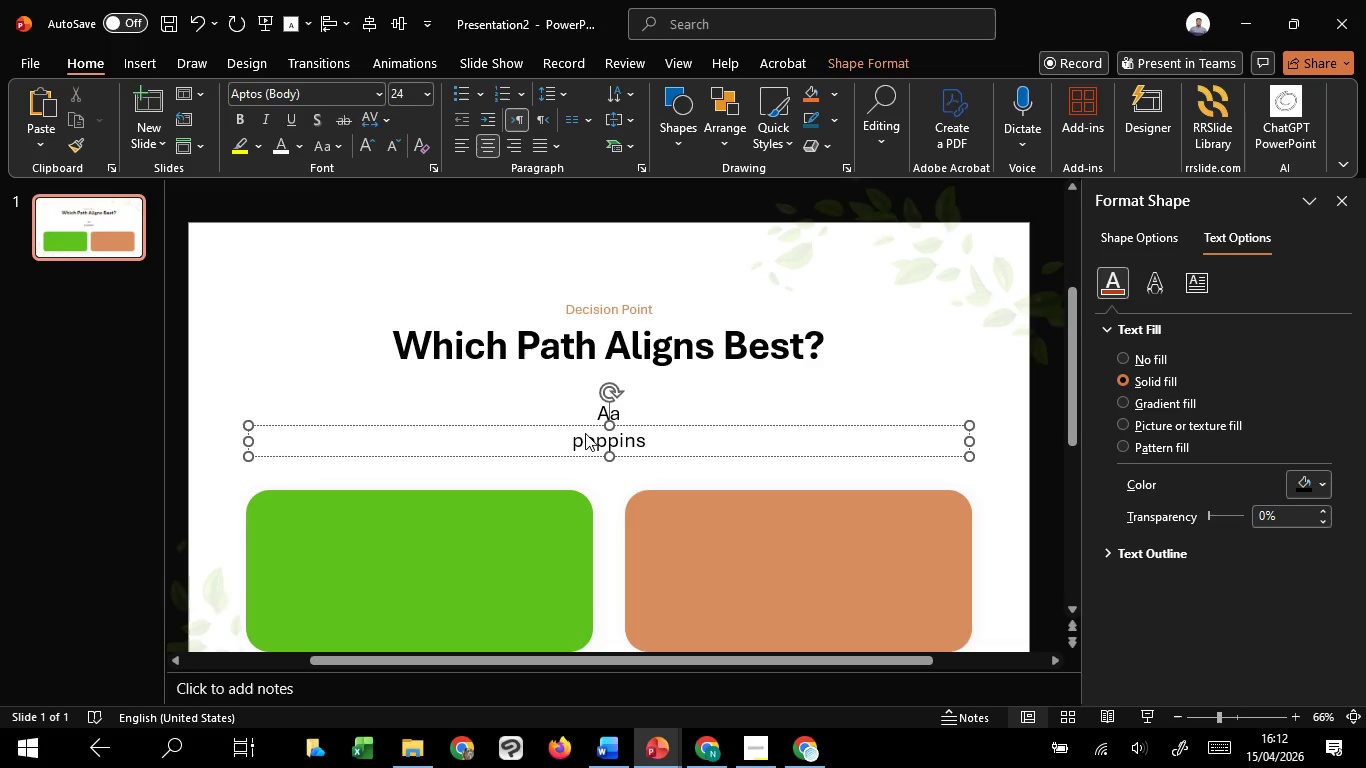 
key(Control+A)
 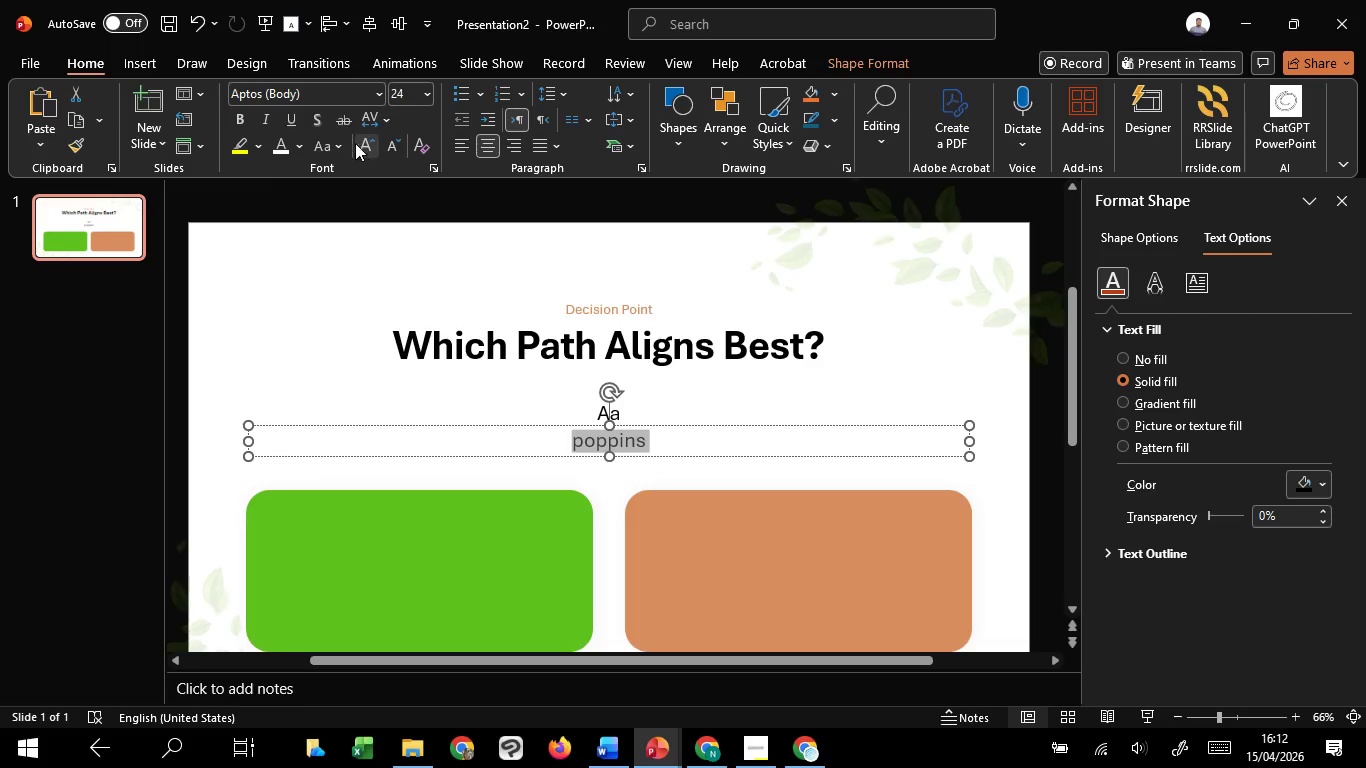 
left_click([347, 140])
 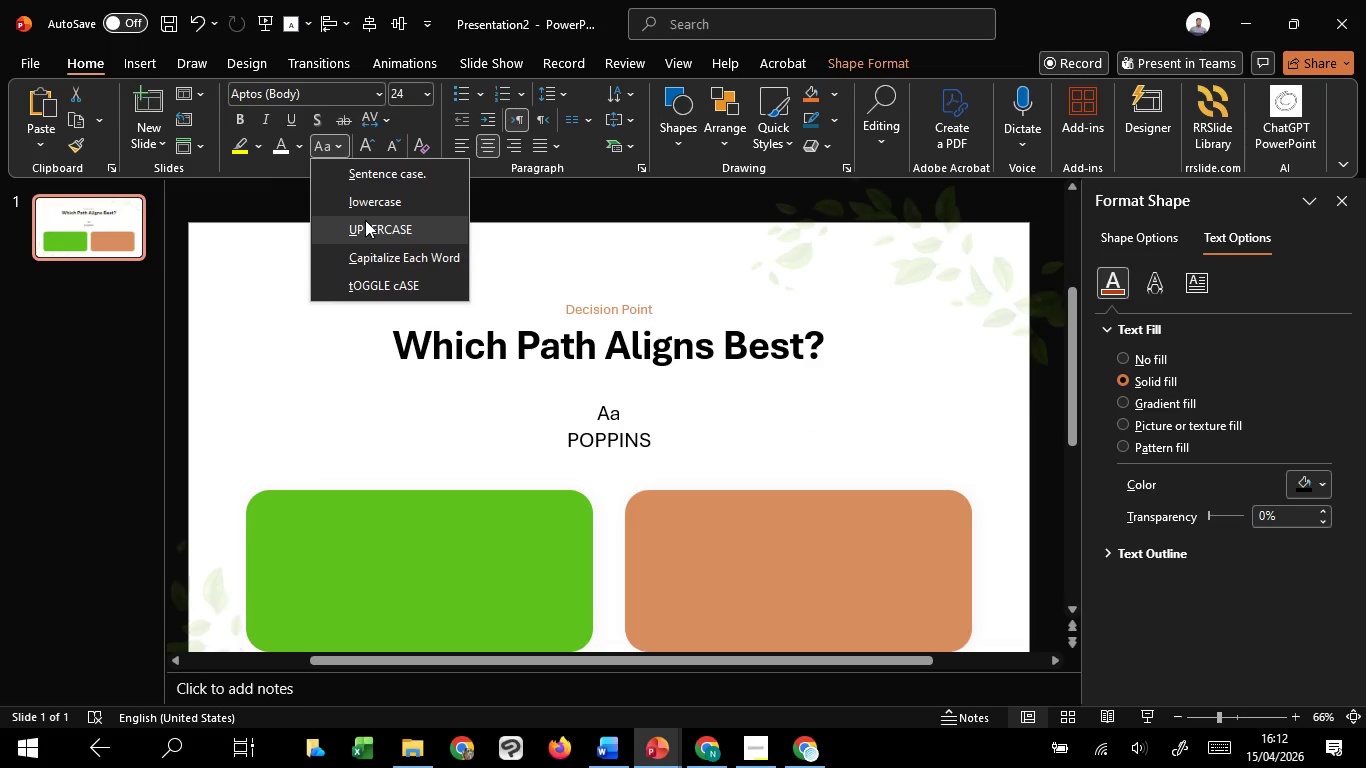 
left_click([363, 171])
 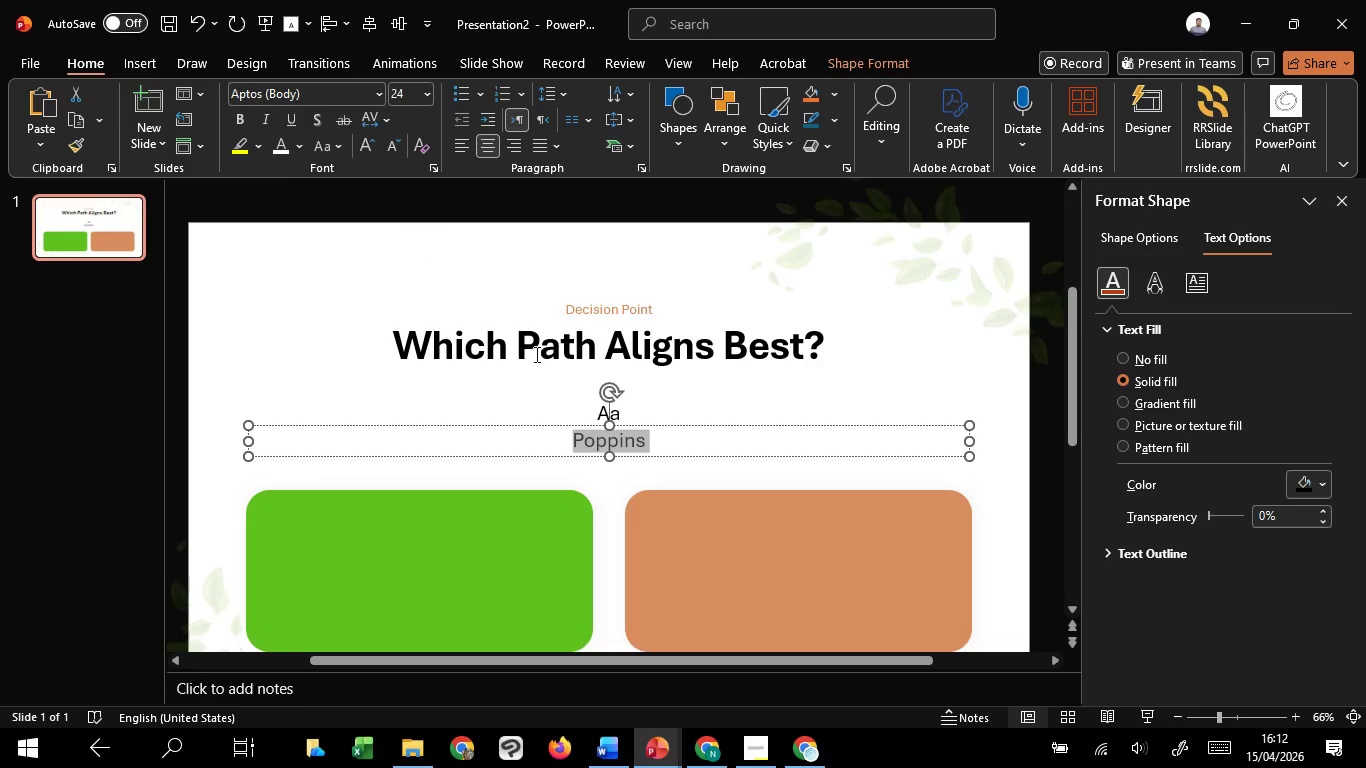 
key(Control+A)
 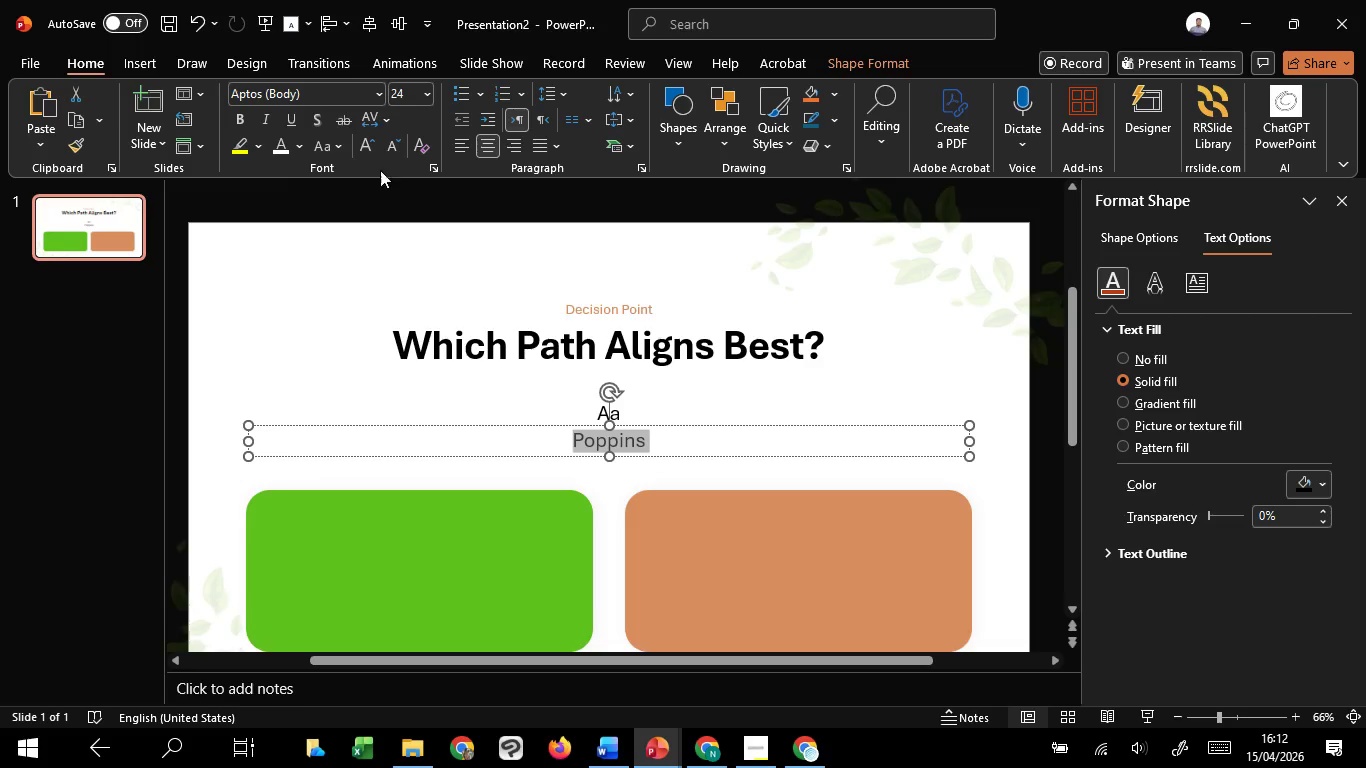 
key(Control+A)
 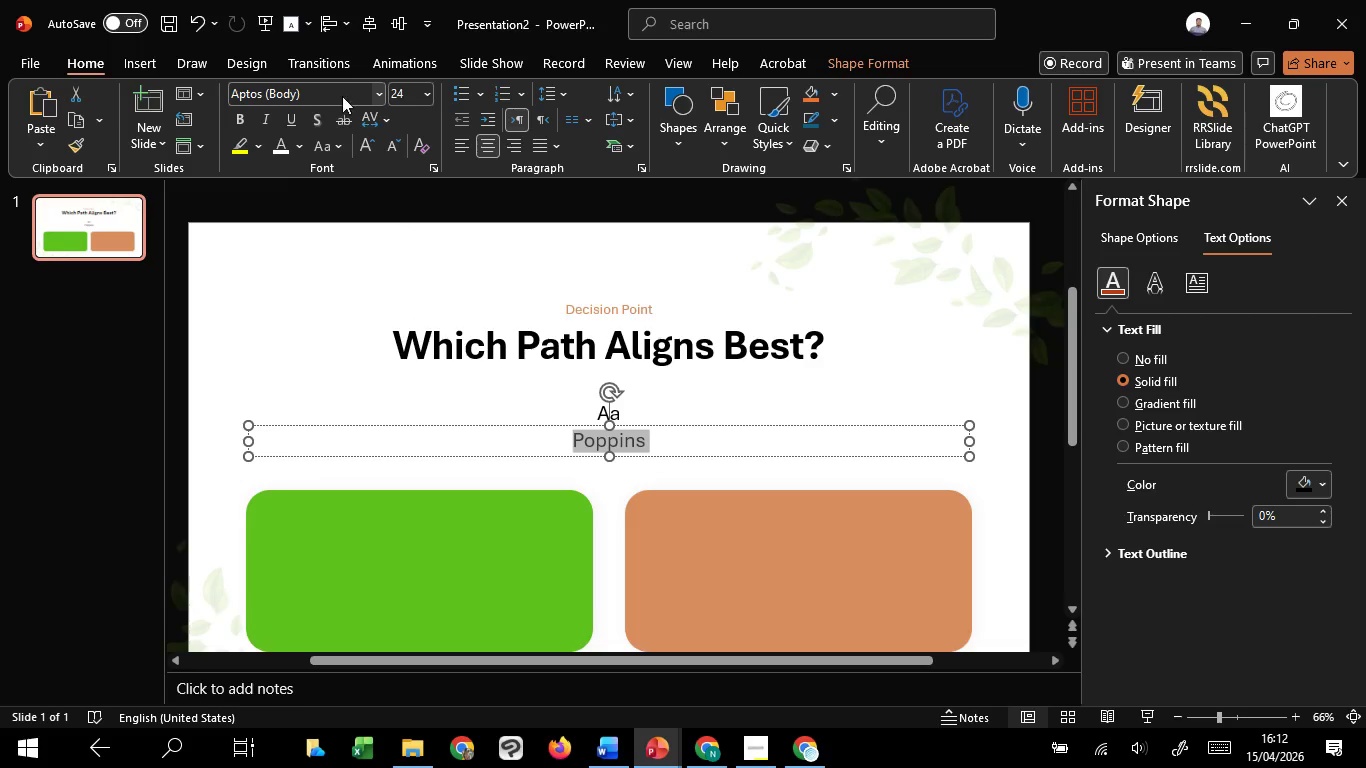 
left_click([342, 96])
 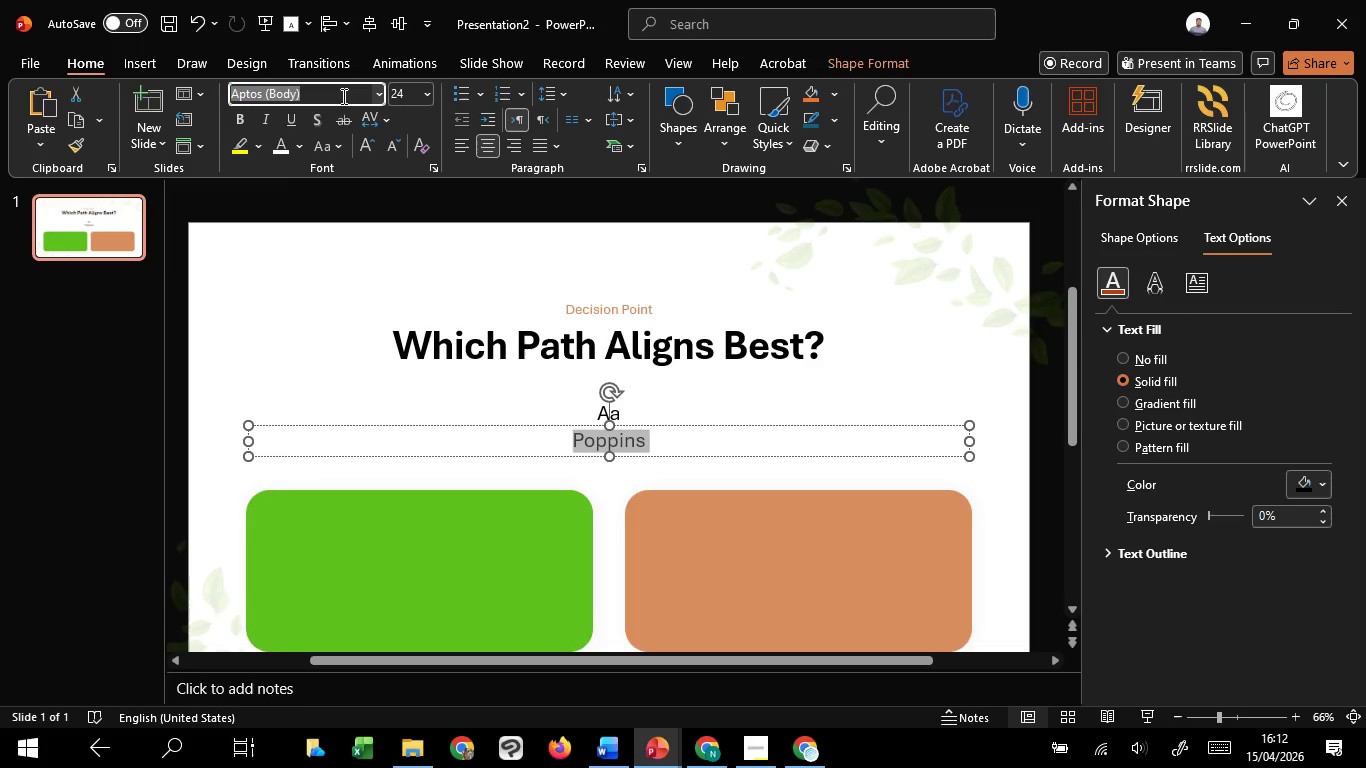 
hold_key(key=ControlLeft, duration=1.01)
 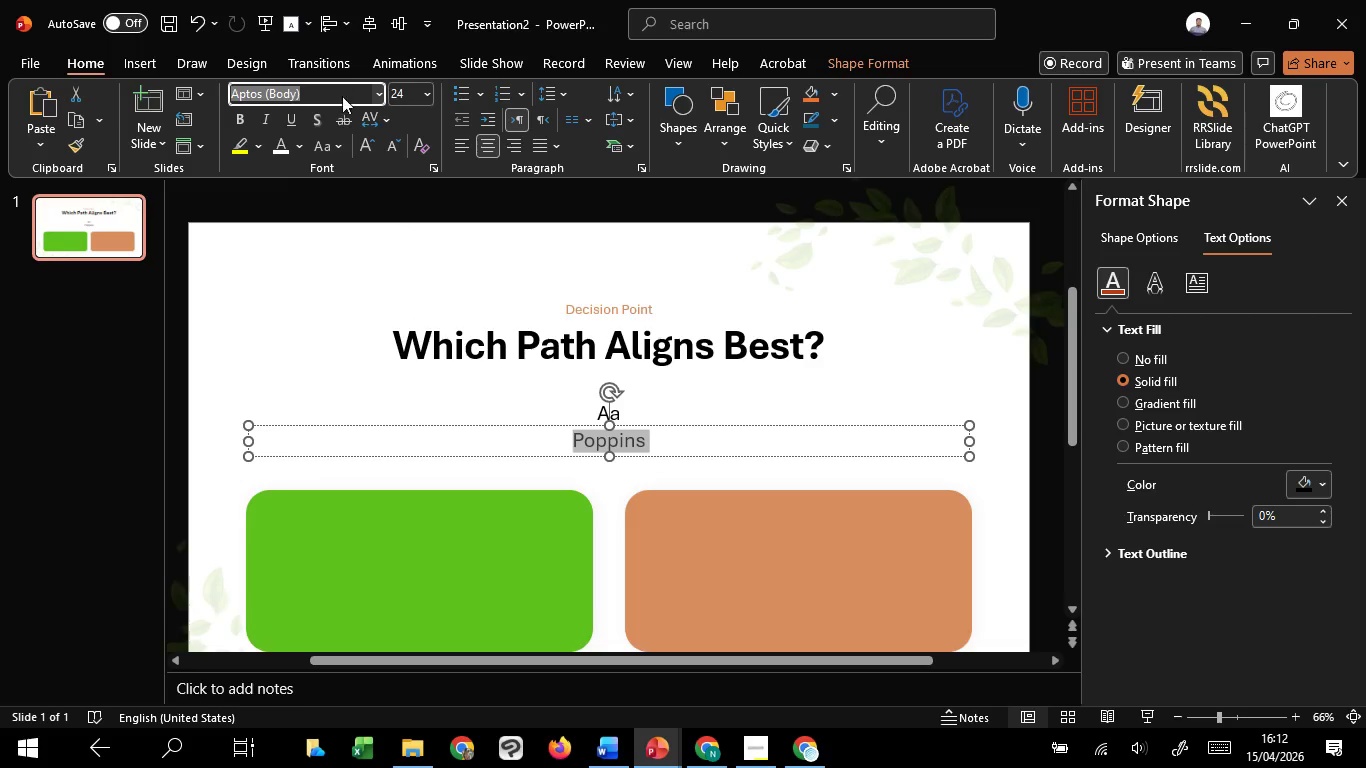 
type(POPPINS)
 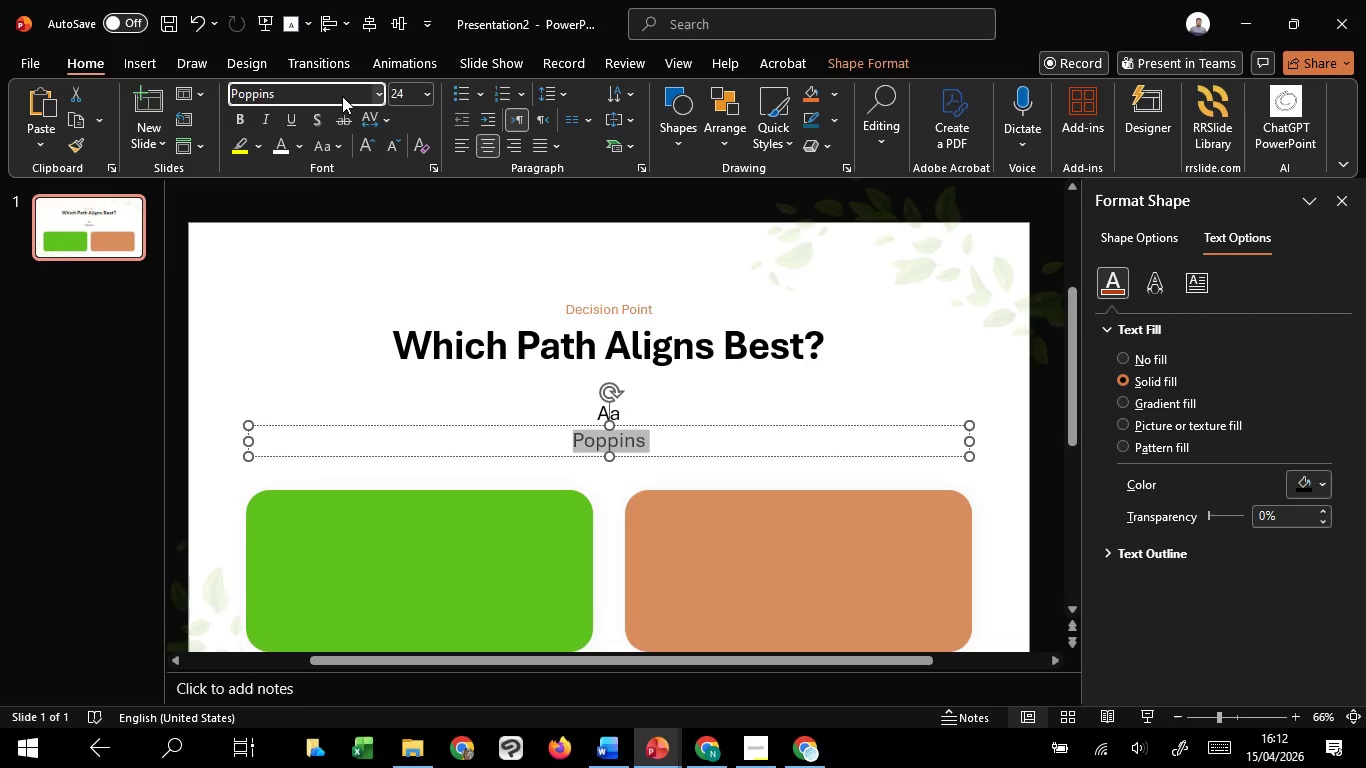 
key(Enter)
 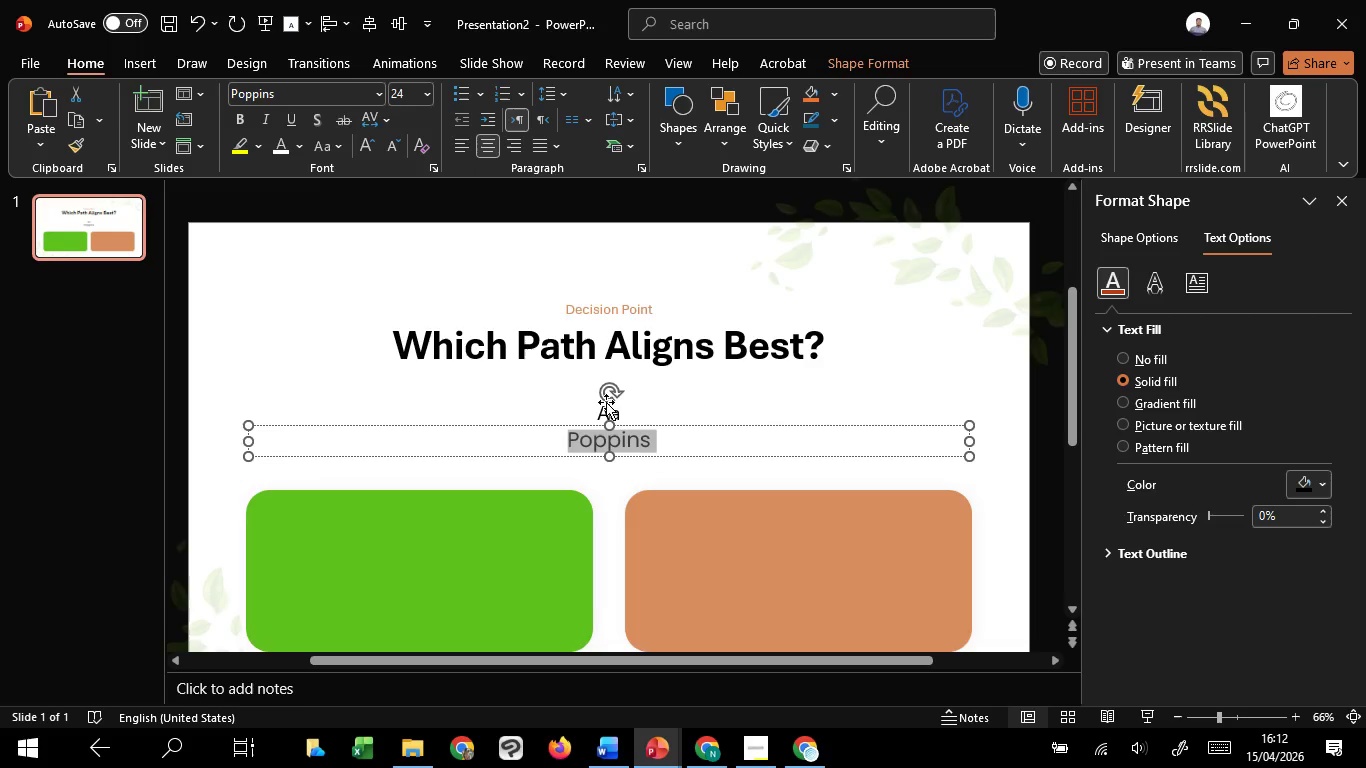 
left_click([597, 415])
 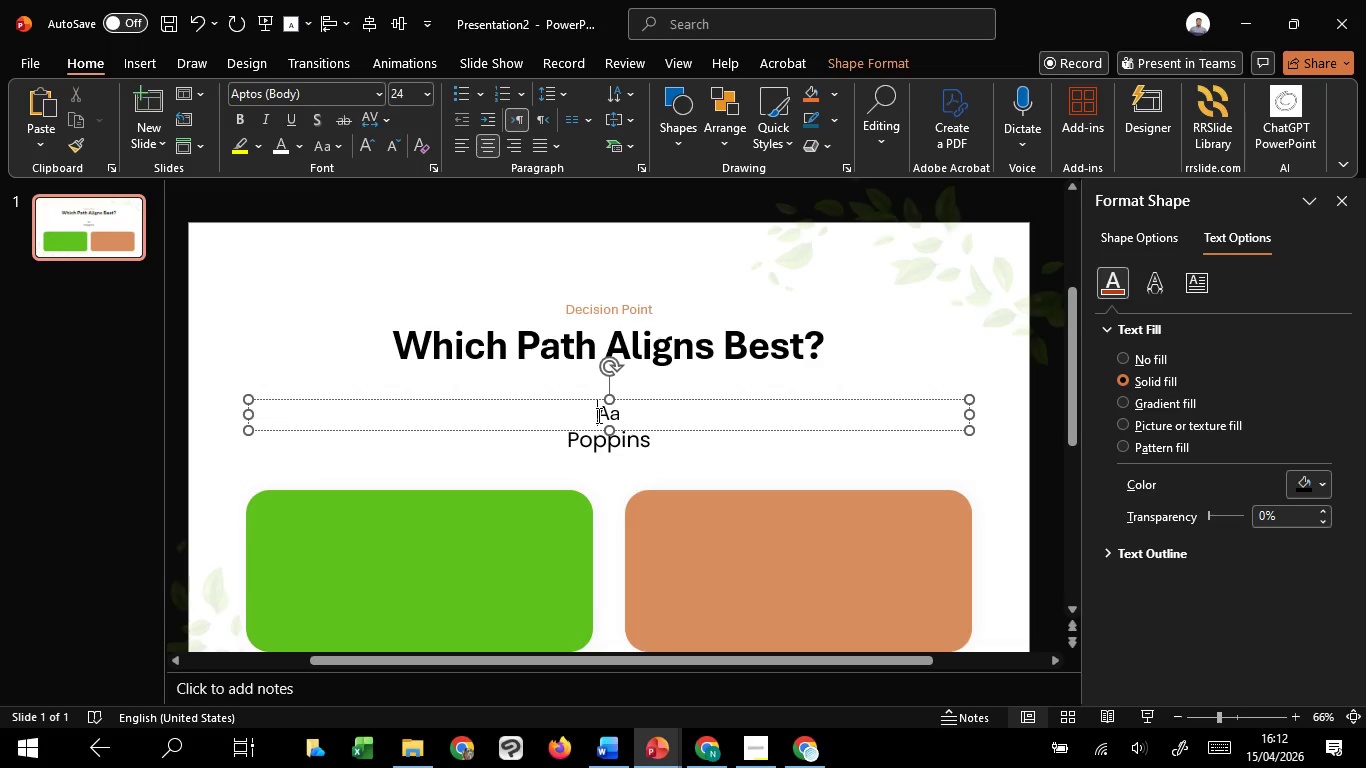 
left_click_drag(start_coordinate=[597, 415], to_coordinate=[620, 413])
 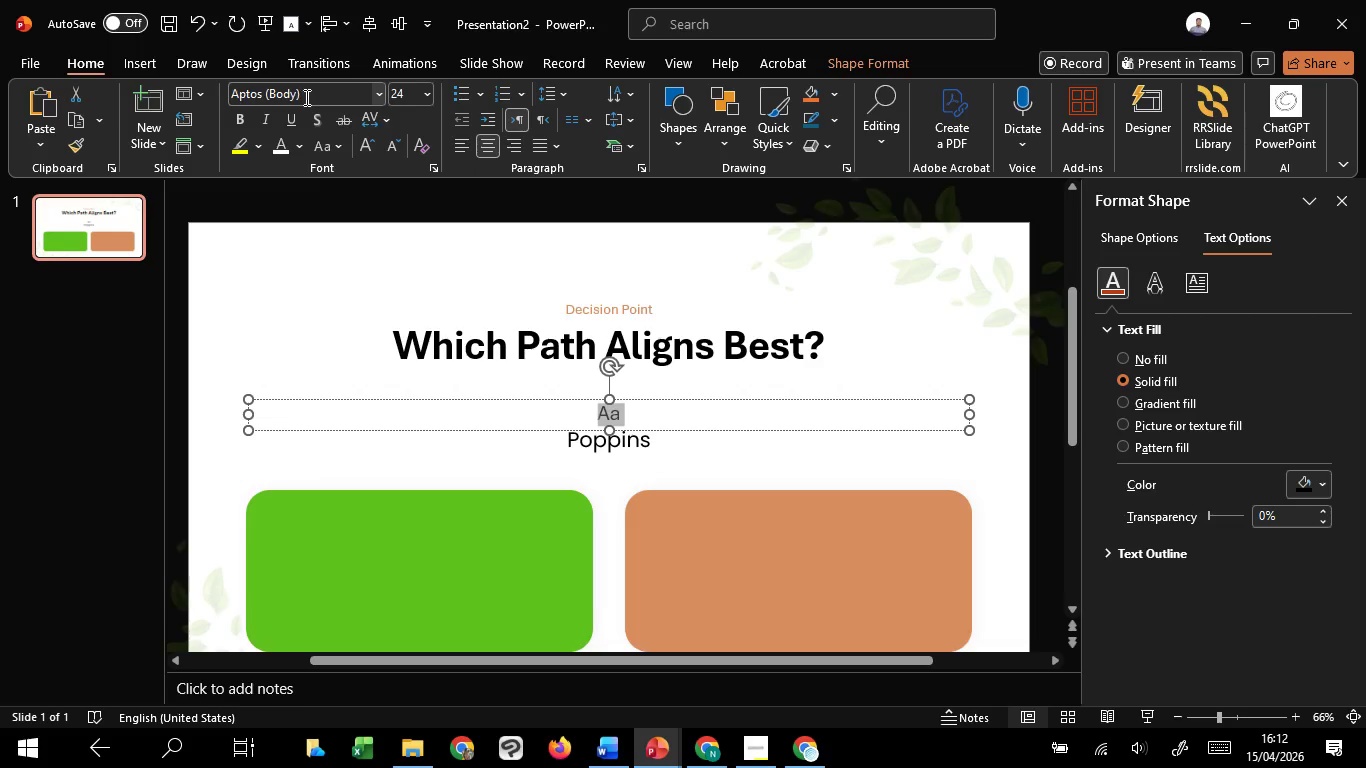 
left_click([305, 98])
 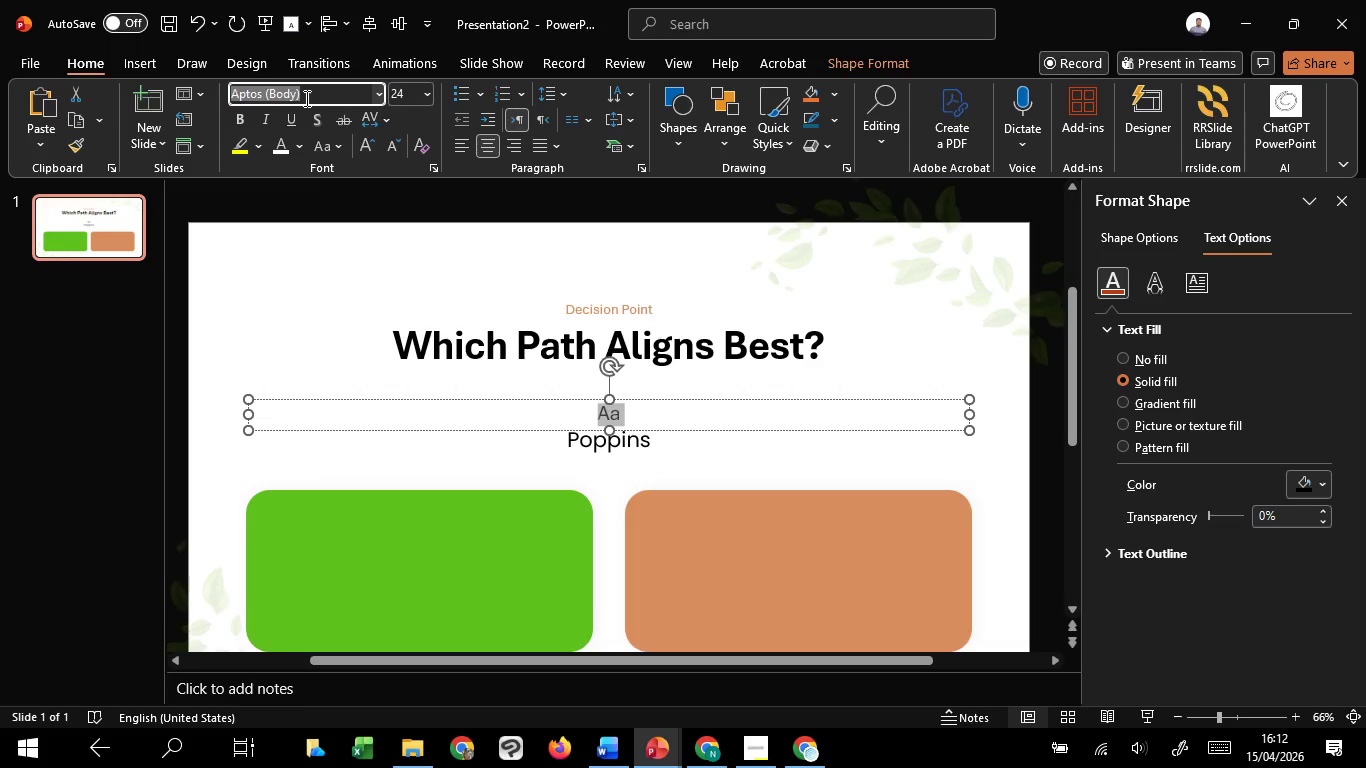 
type(POPPINS)
 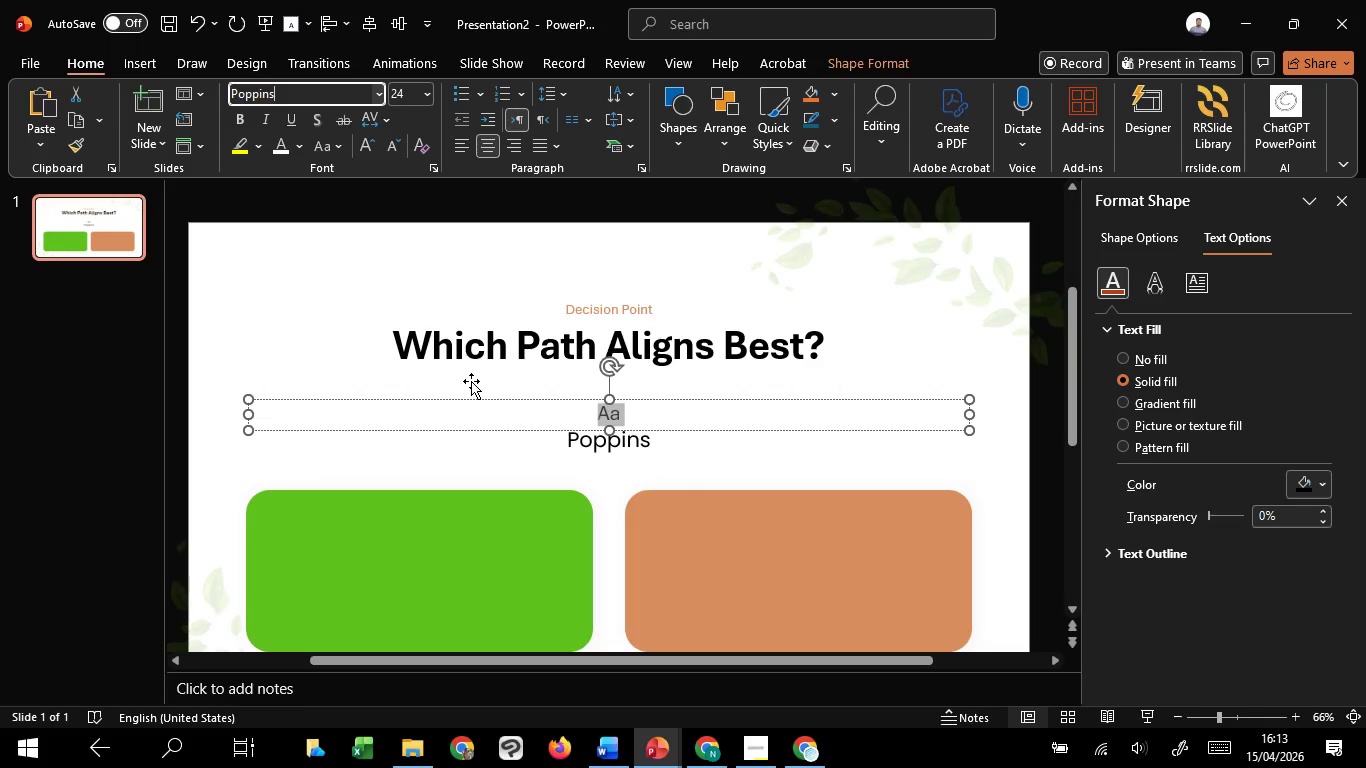 
key(Enter)
 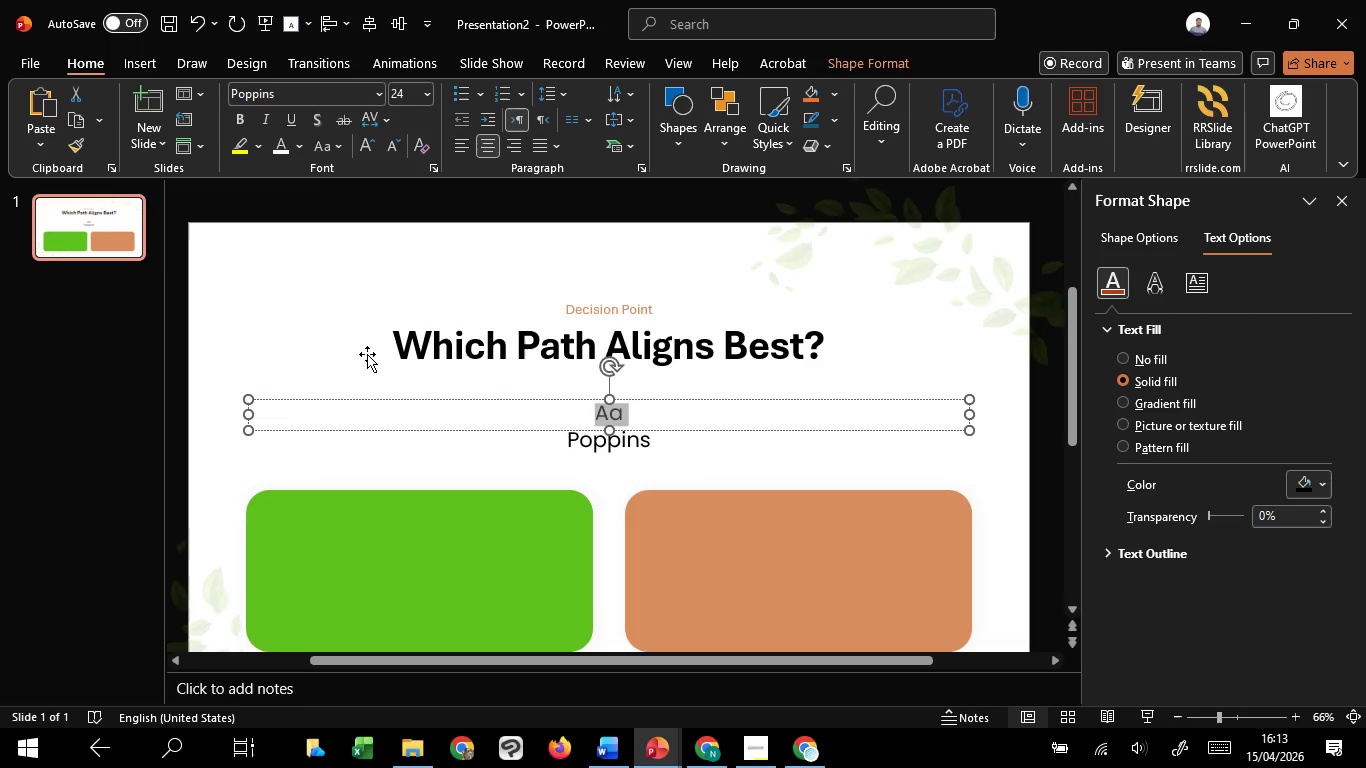 
left_click([337, 346])
 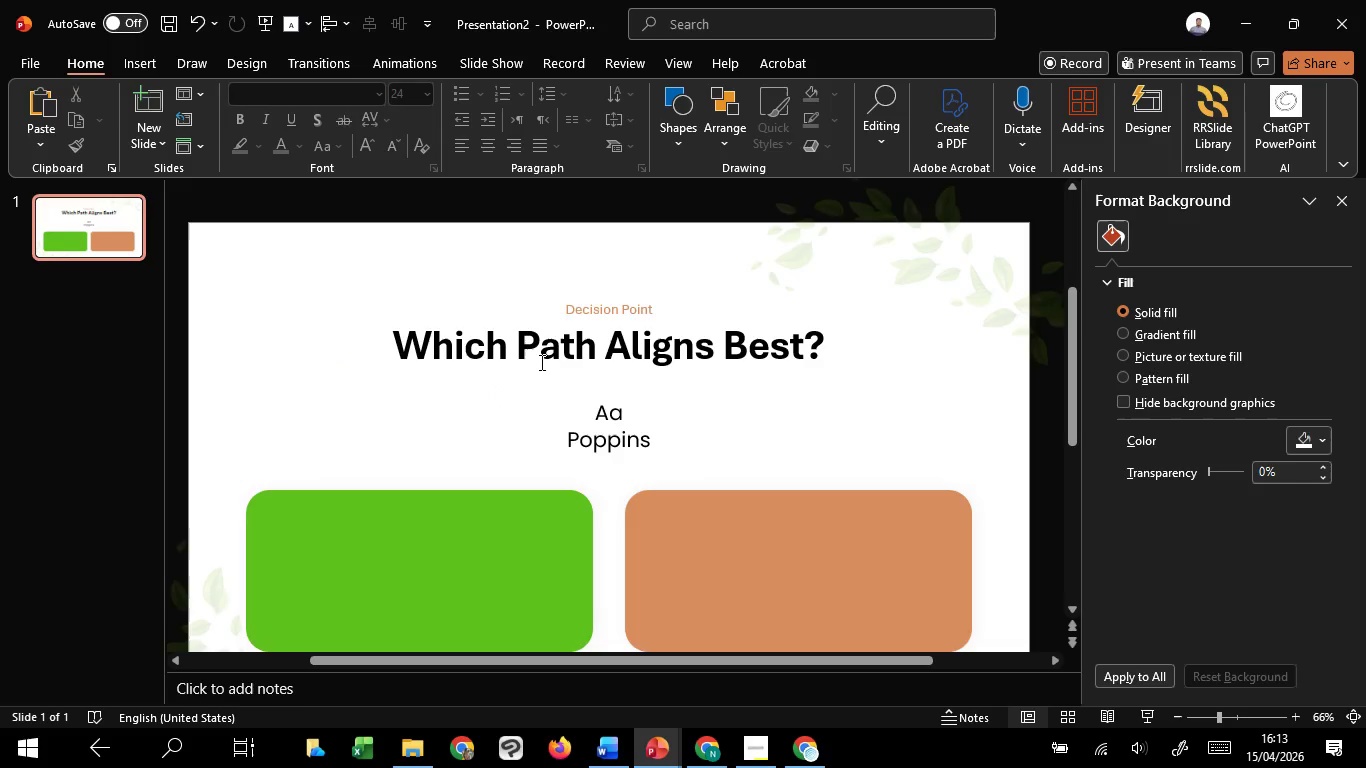 
left_click([540, 359])
 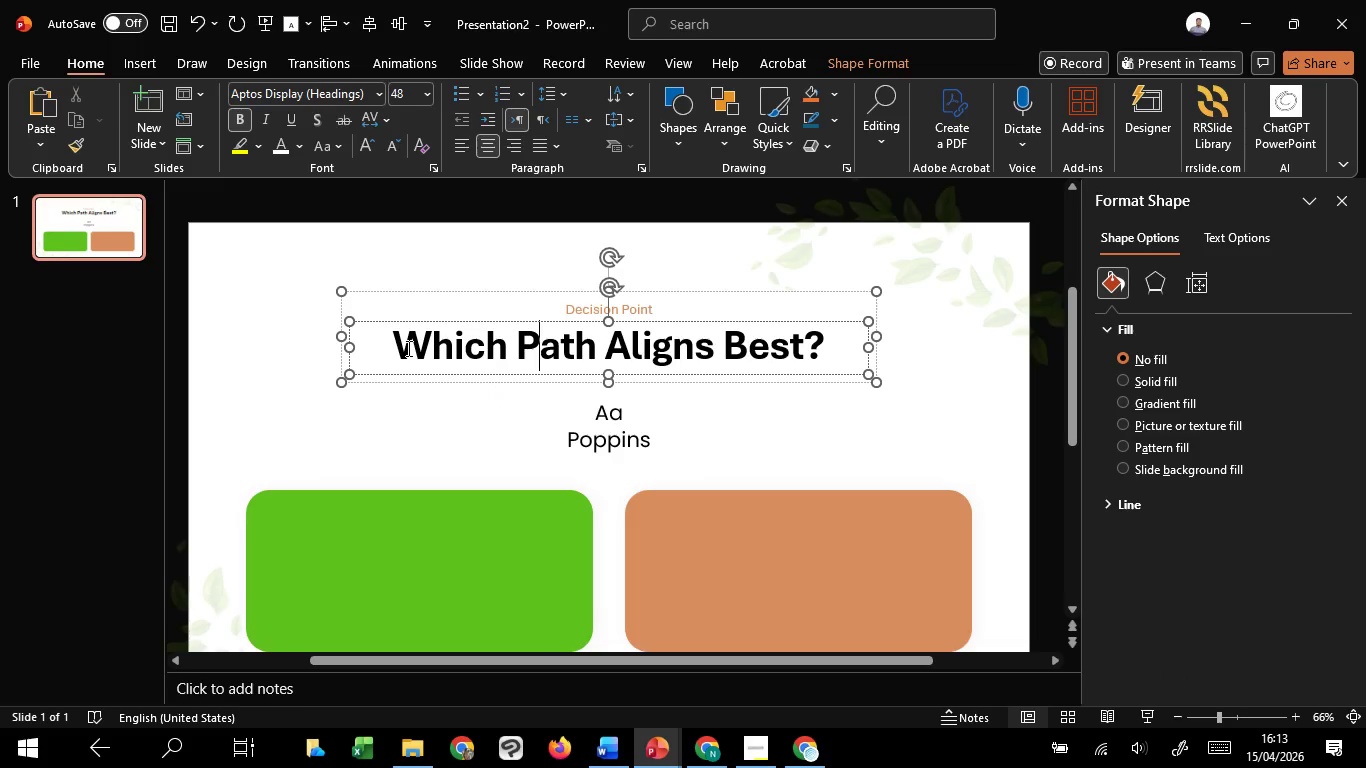 
left_click_drag(start_coordinate=[407, 348], to_coordinate=[834, 357])
 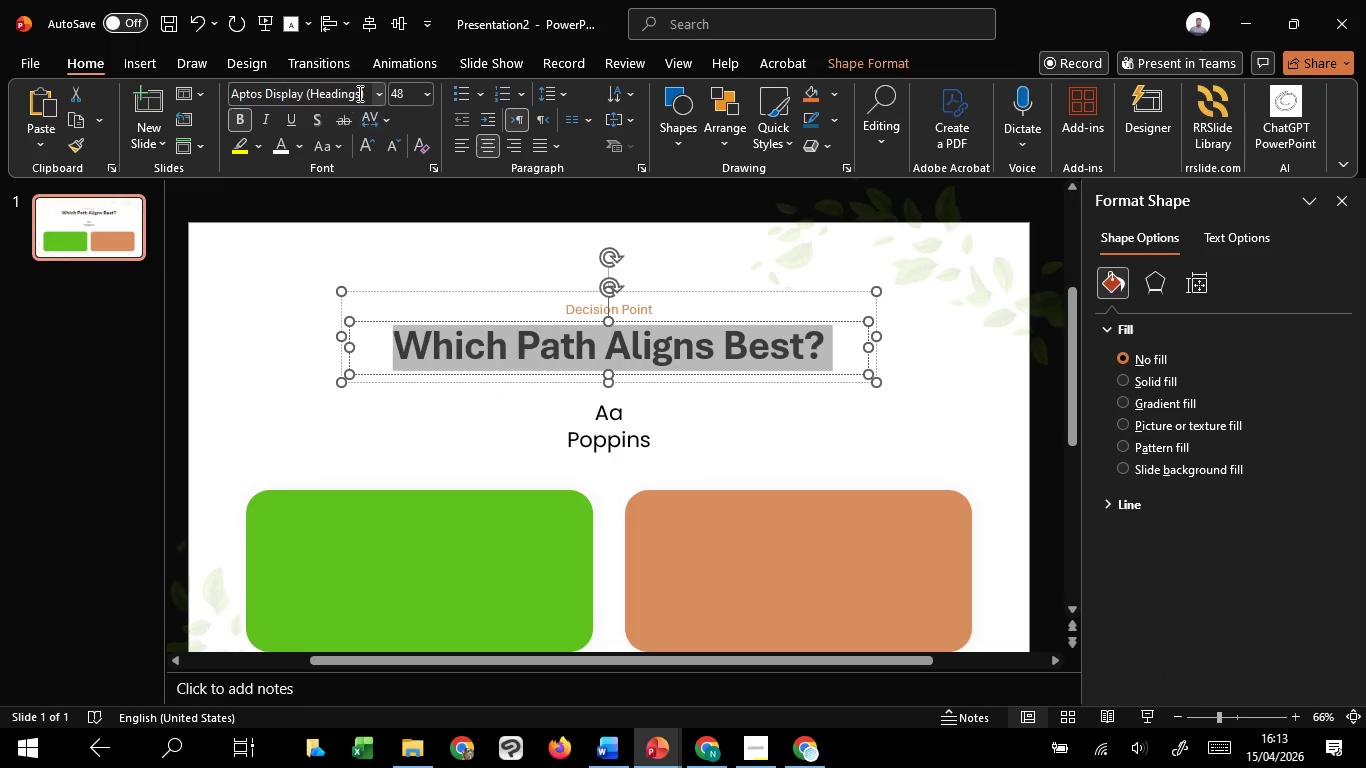 
left_click([358, 93])
 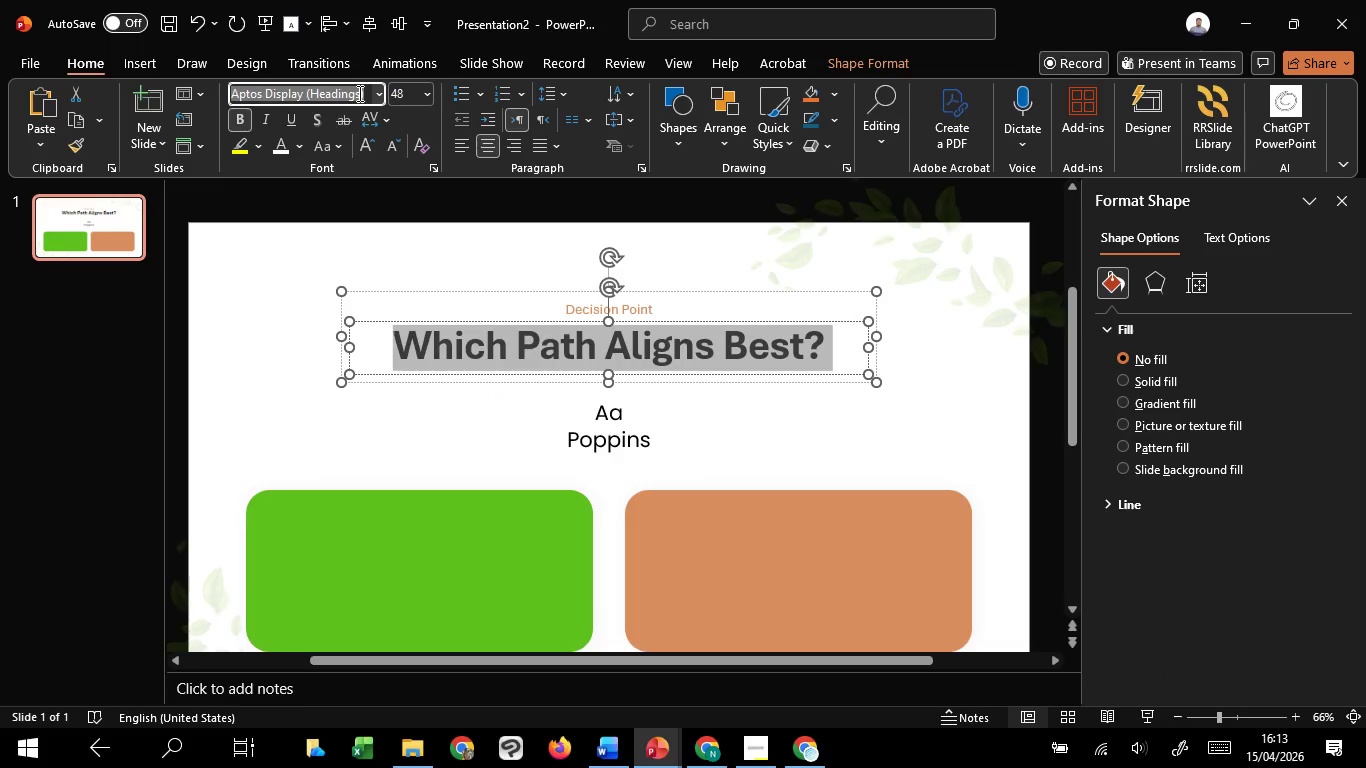 
type(INTE)
 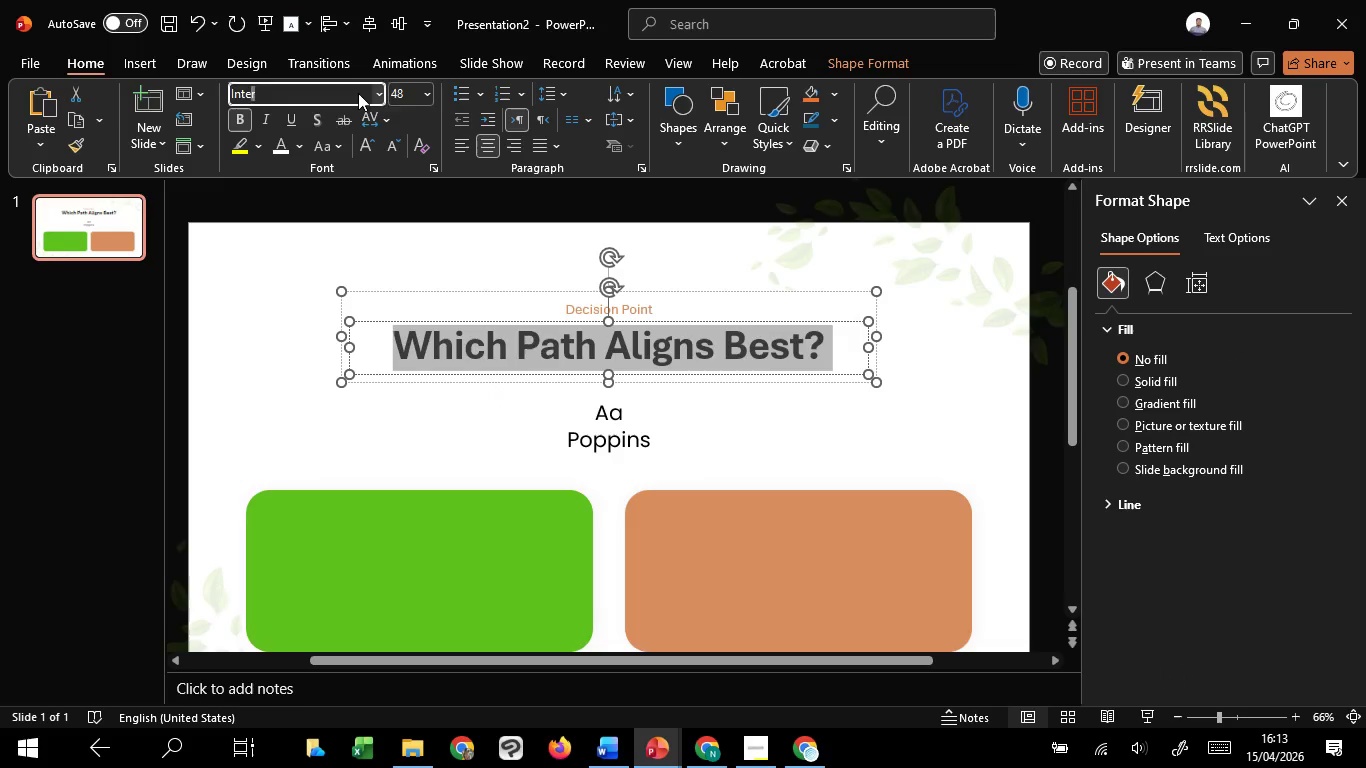 
key(Enter)
 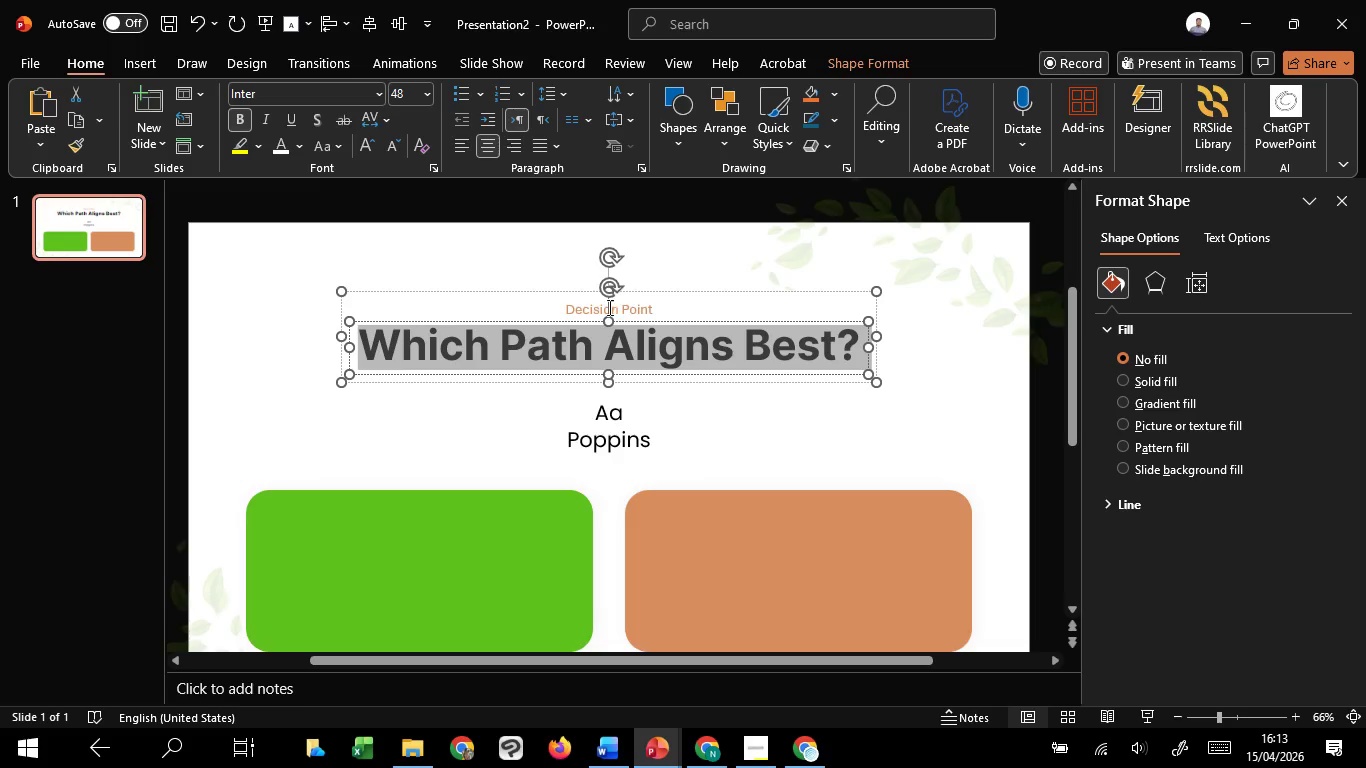 
left_click([582, 314])
 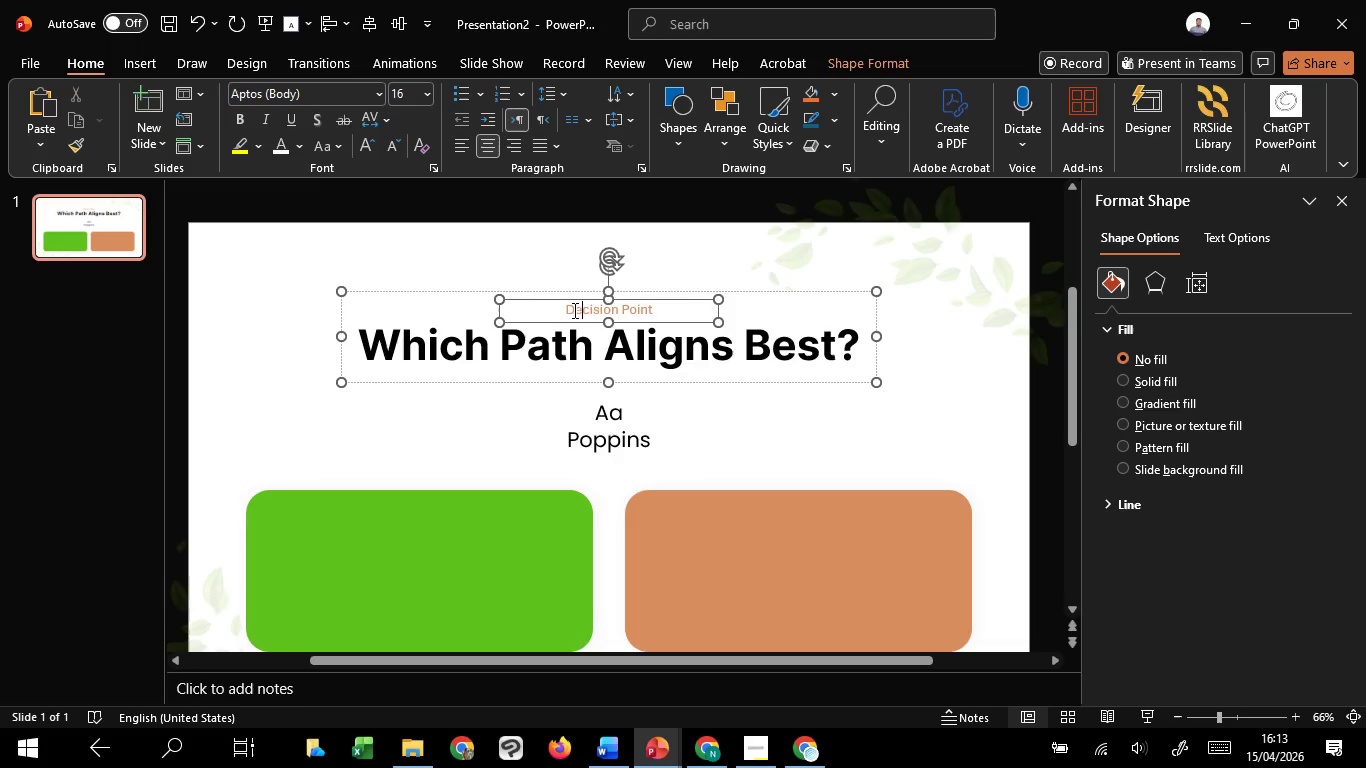 
left_click_drag(start_coordinate=[573, 310], to_coordinate=[656, 306])
 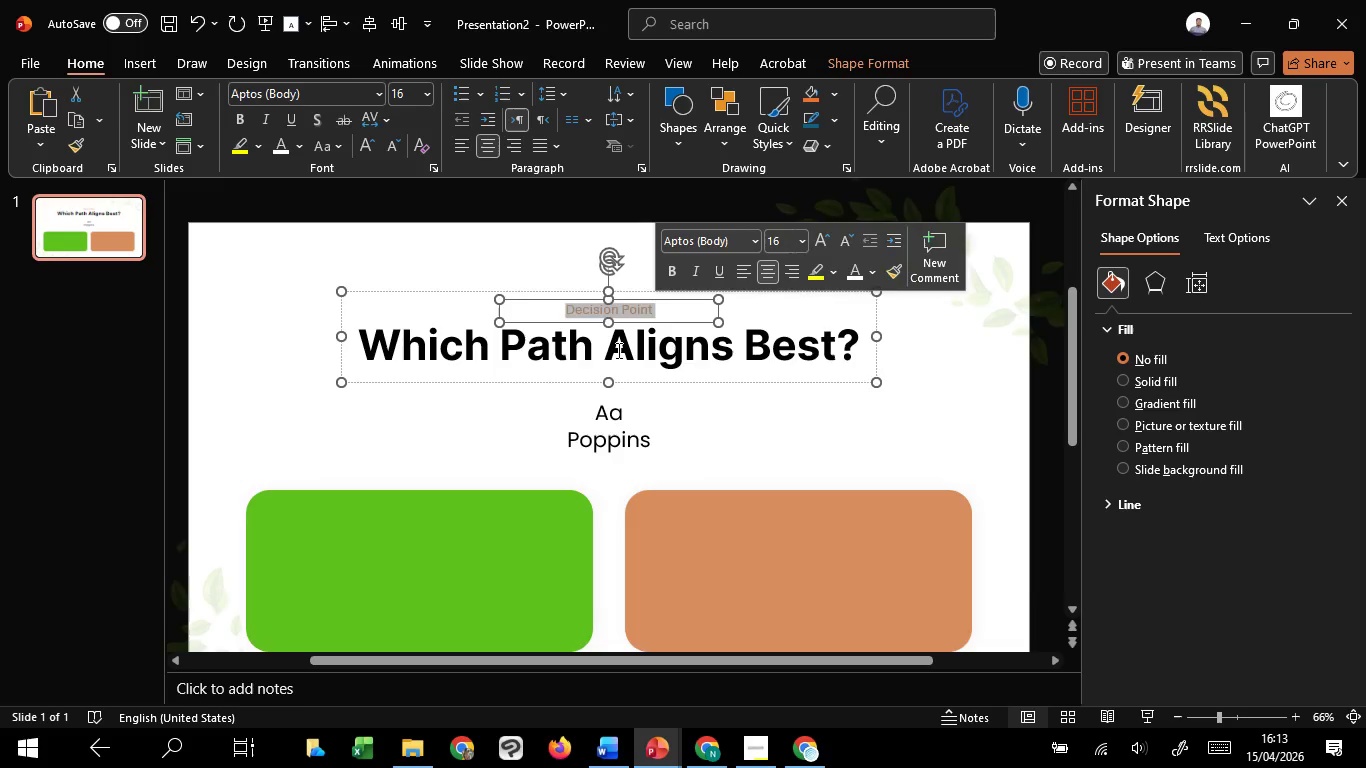 
left_click([617, 350])
 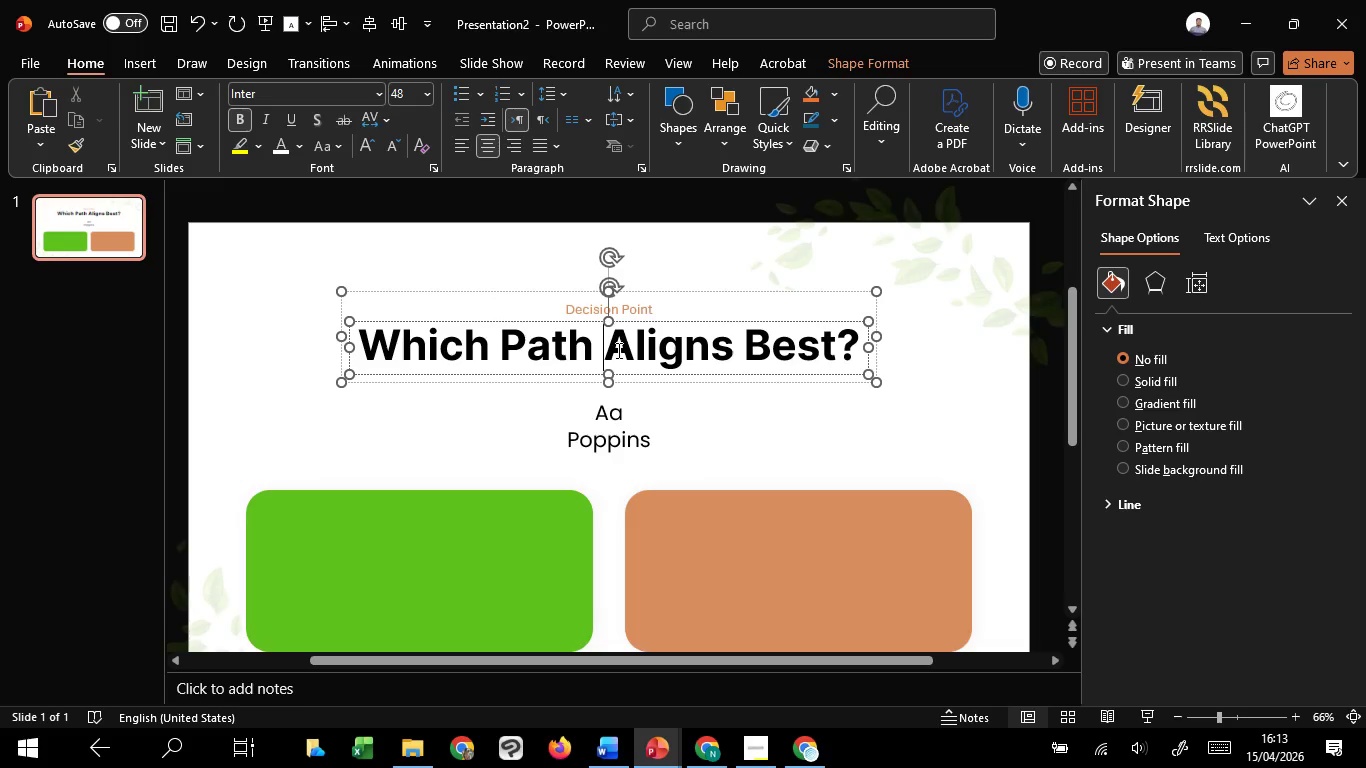 
key(Control+A)
 